 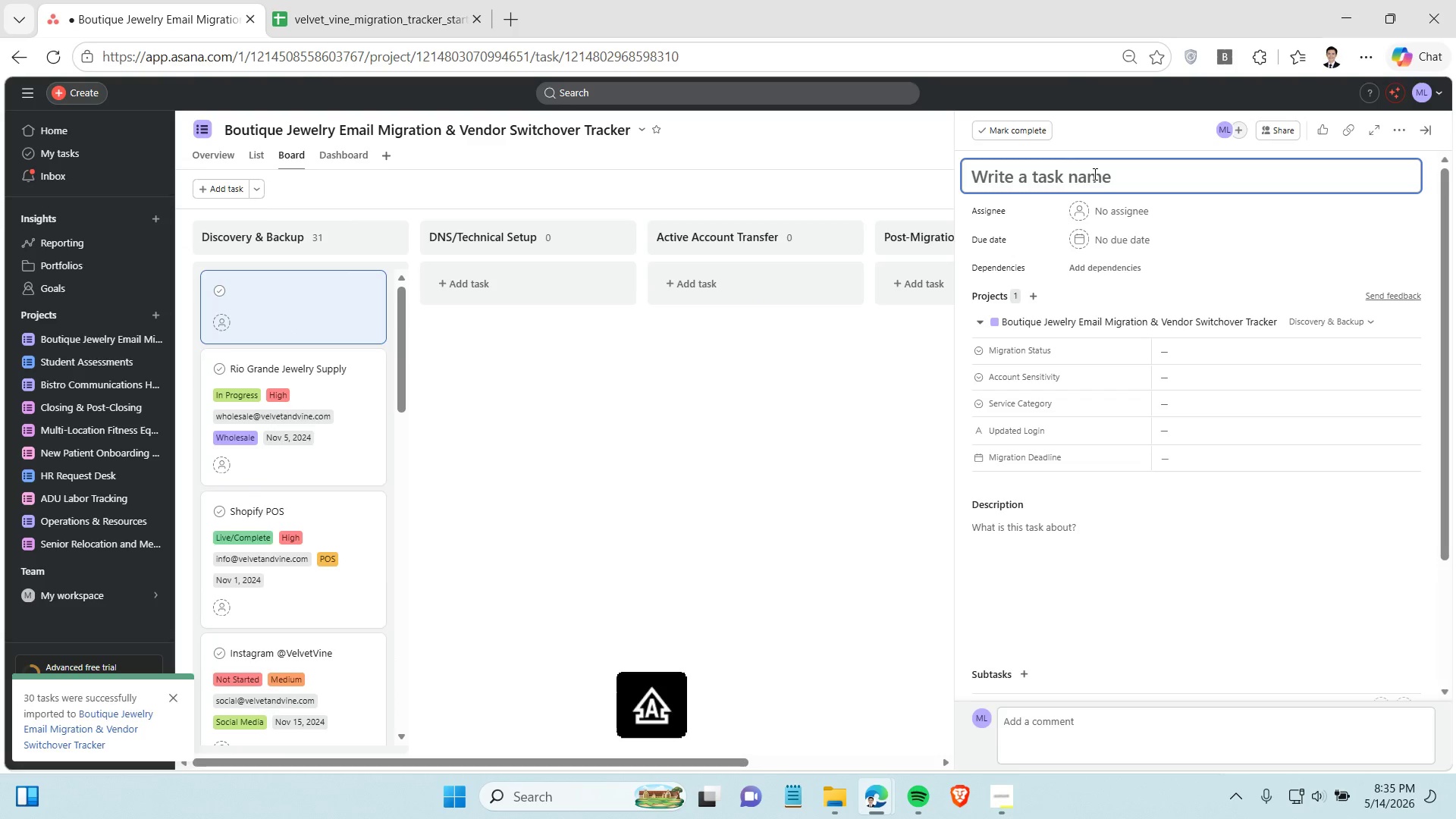 
type(Servicw)
key(Backspace)
type(e Migration Templat)
key(Backspace)
type(e Migration Template)
 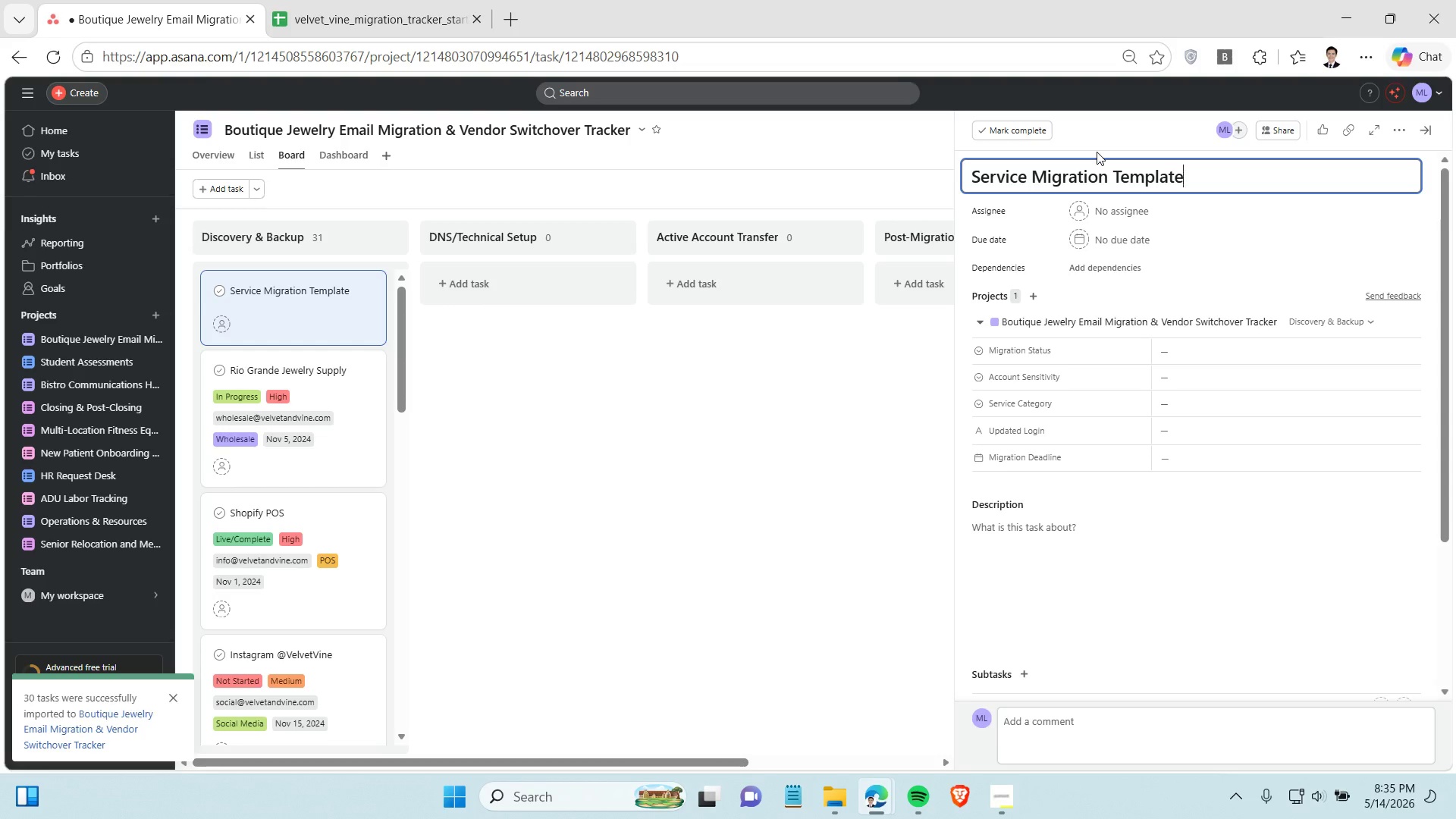 
wait(7.16)
 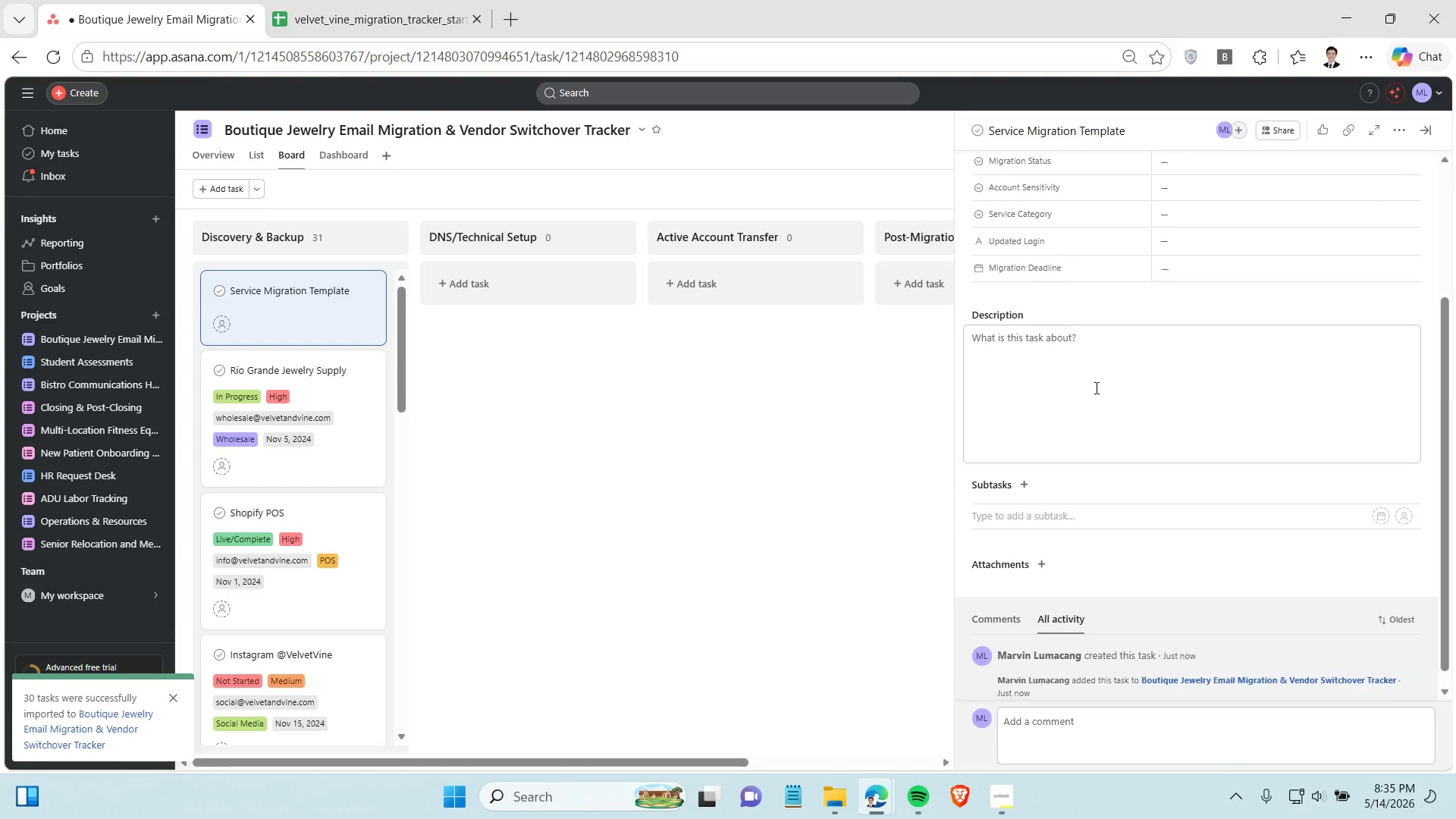 
left_click([1084, 357])
 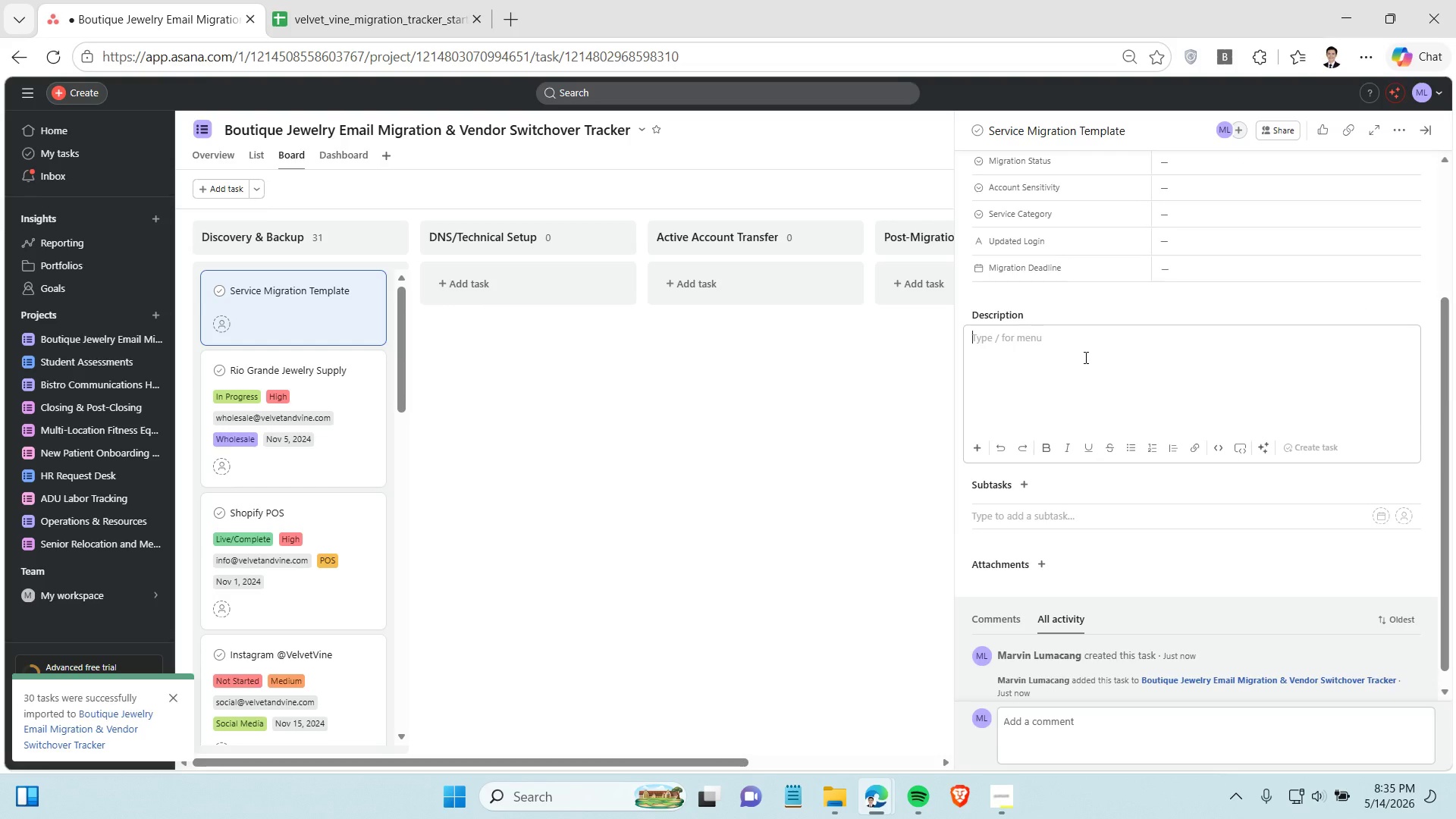 
scroll: coordinate [1131, 570], scroll_direction: down, amount: 2.0
 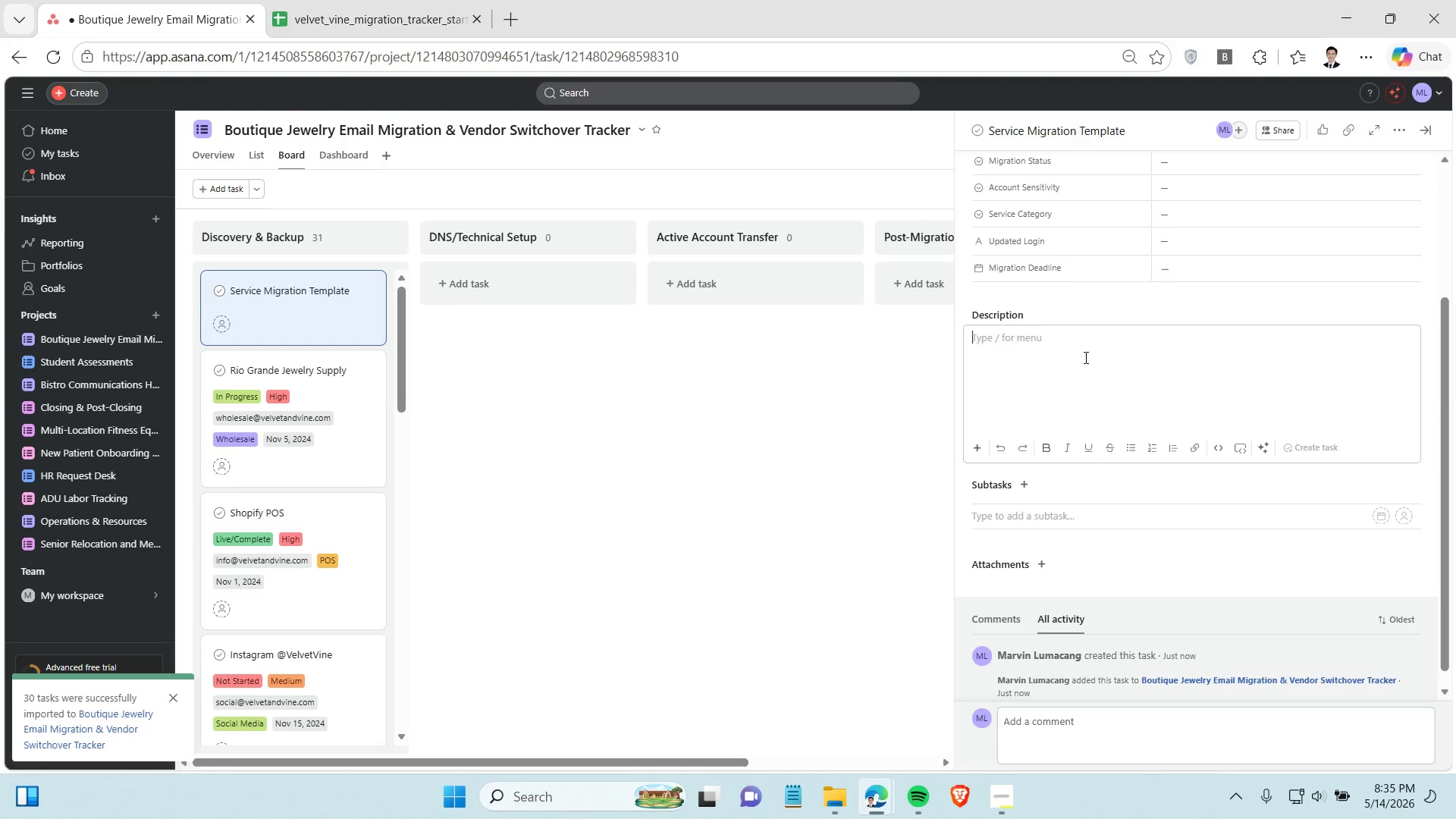 
type(Use this template for all accout)
key(Backspace)
type(nt migrations.)
 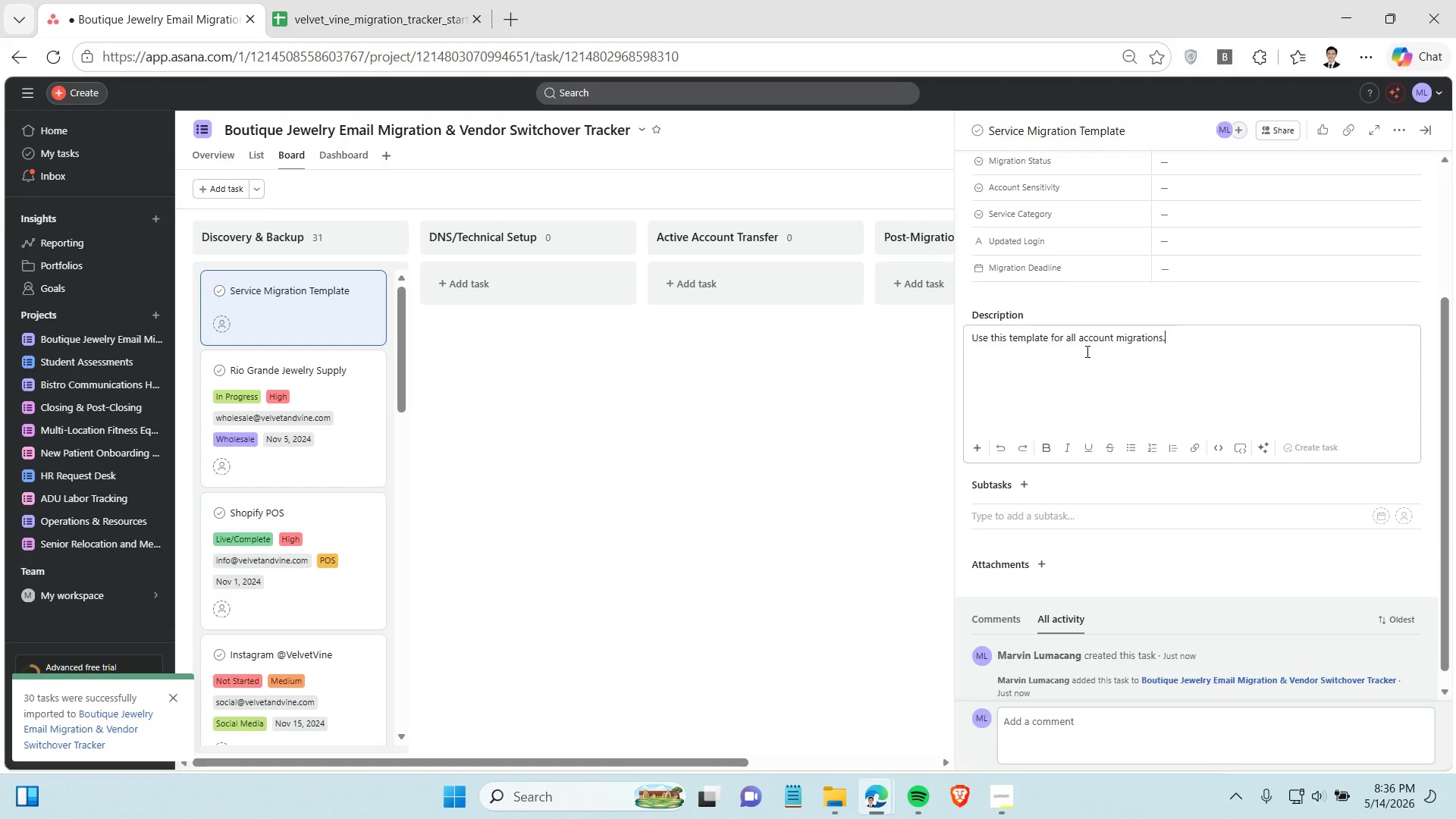 
key(Shift+Enter)
 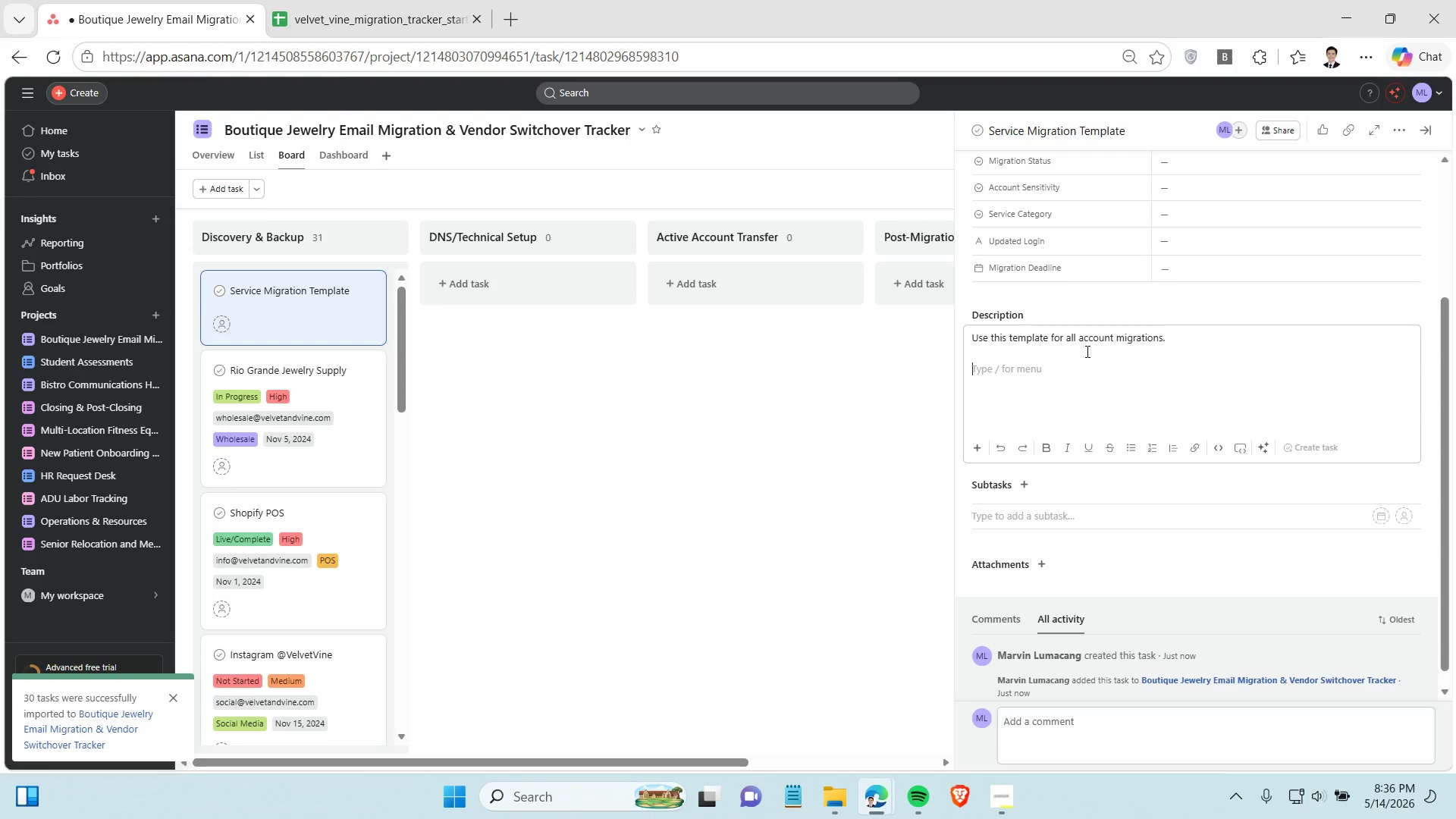 
key(Shift+Enter)
 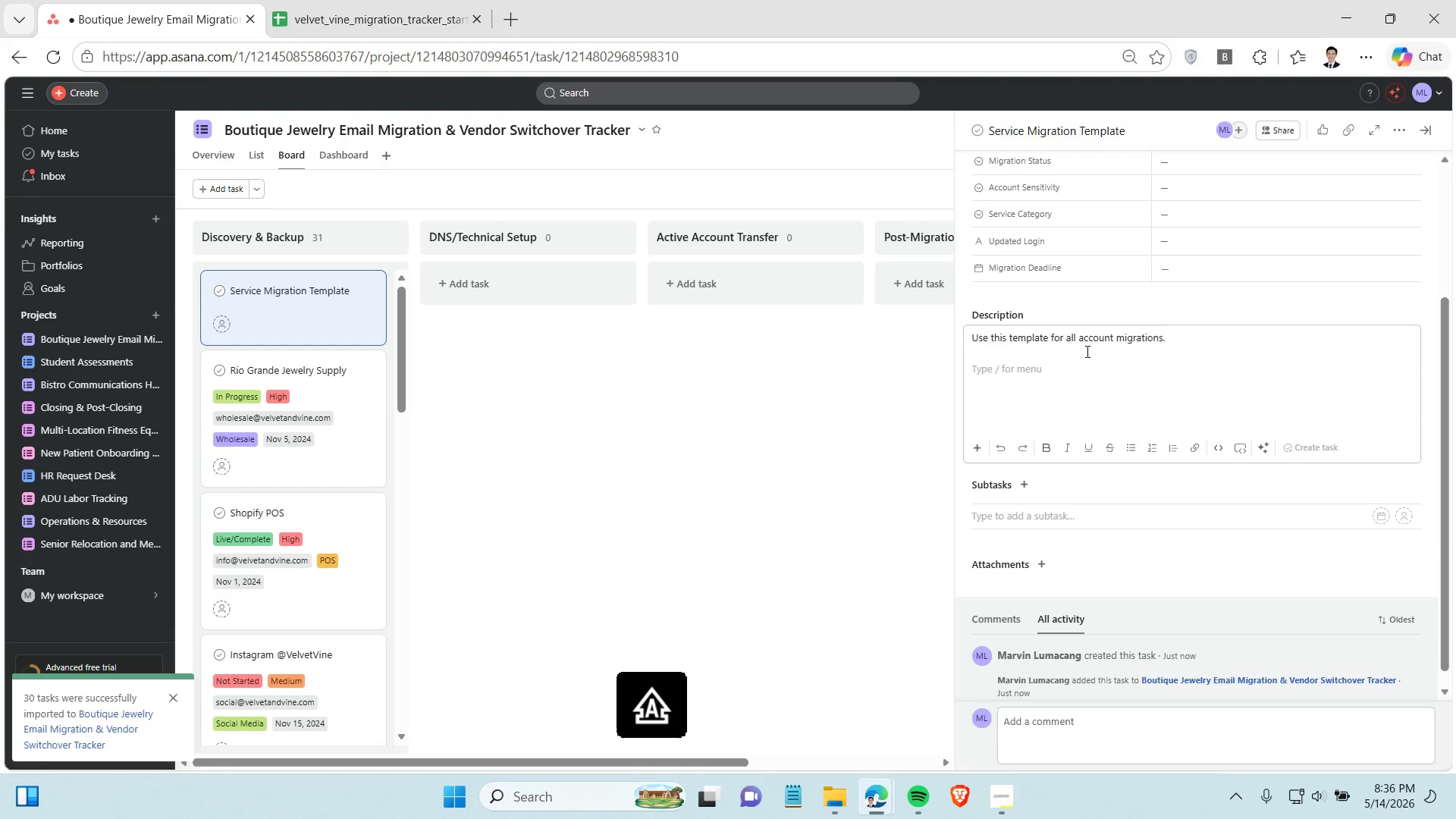 
type(Goal: Safely transfer account ownership and login access to the )
 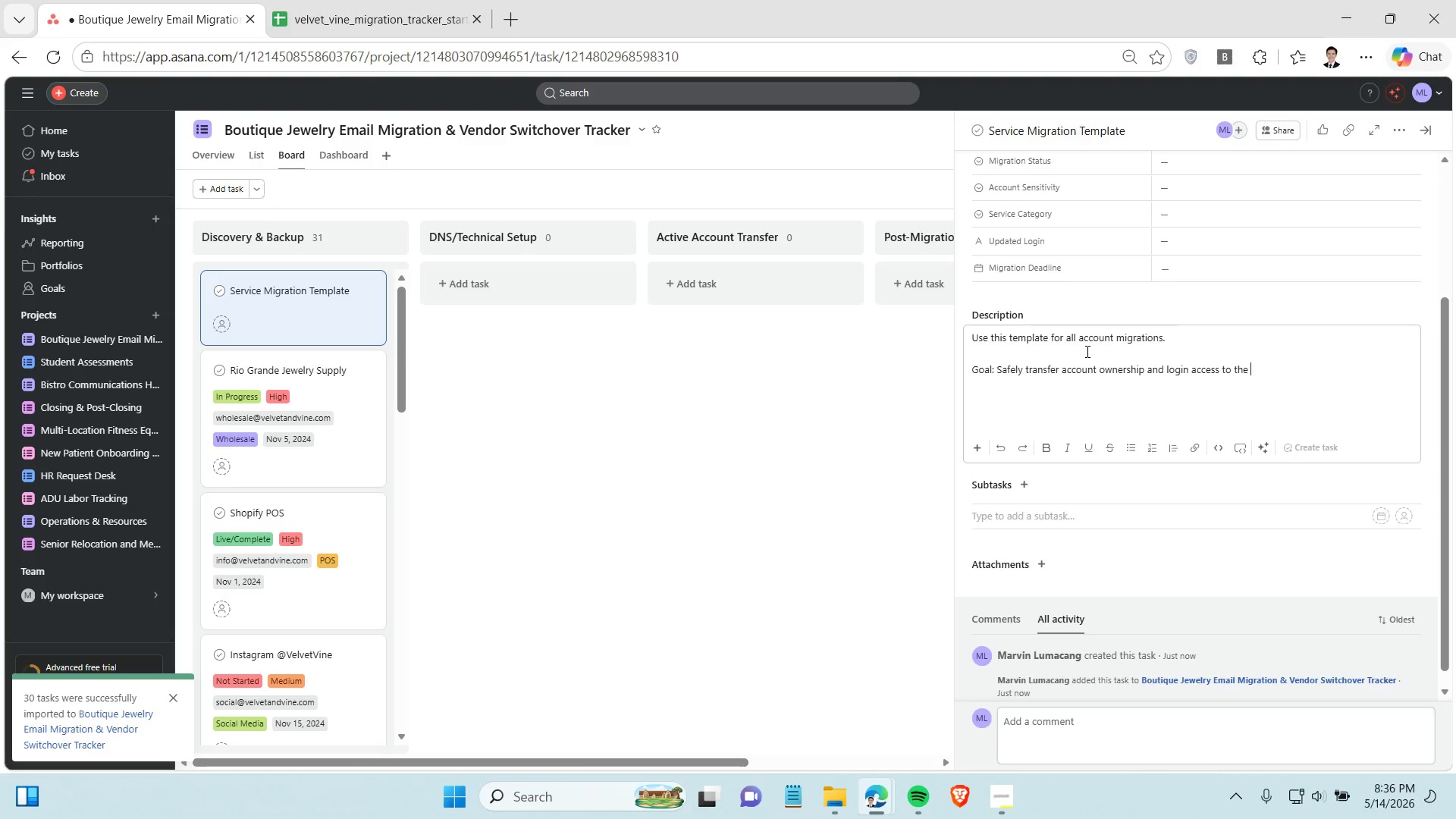 
type(new g)
key(Backspace)
type(Google Worskspace)
 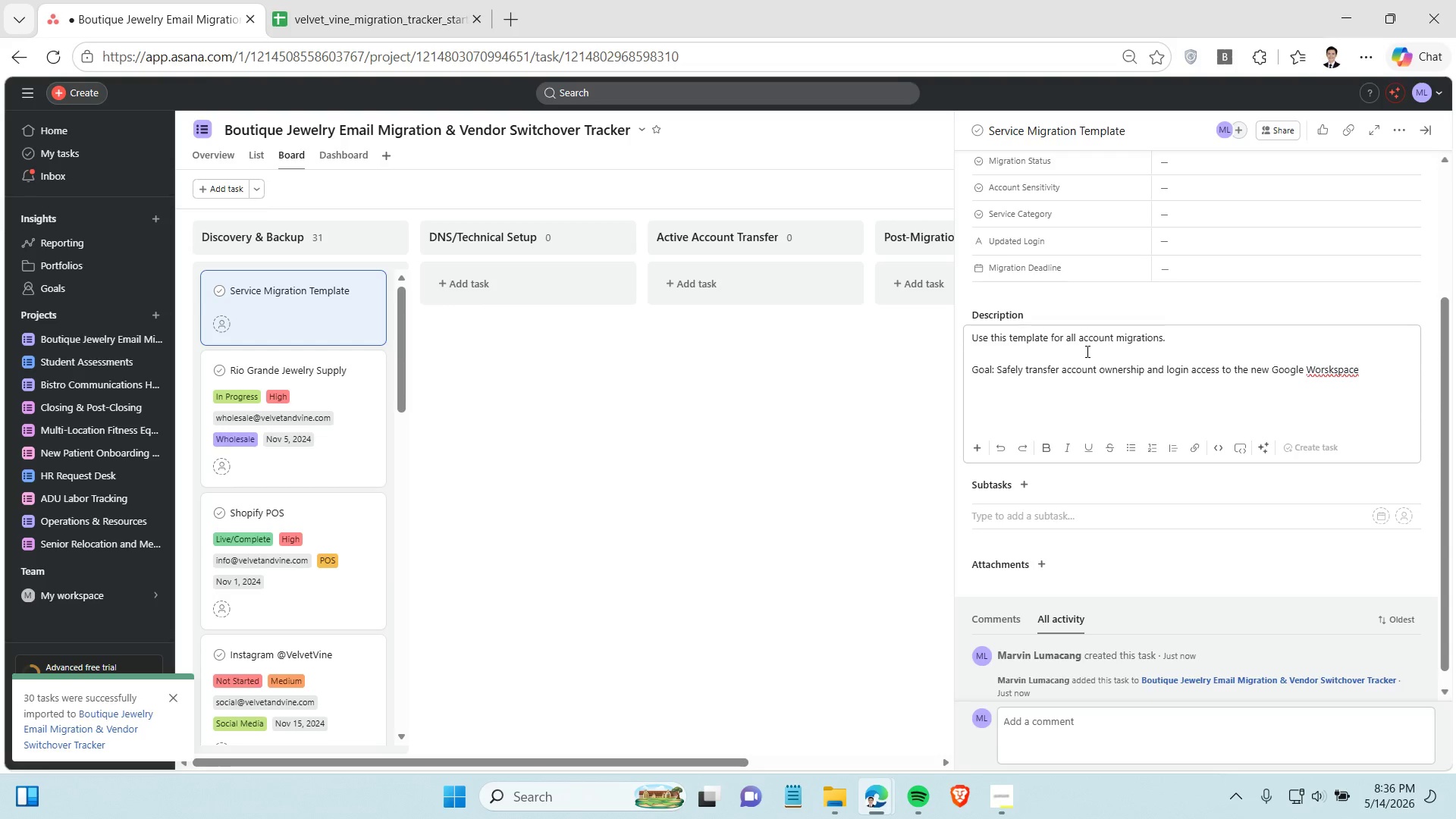 
type( emi)
key(Backspace)
key(Backspace)
key(Backspace)
key(Backspace)
key(Backspace)
key(Backspace)
key(Backspace)
key(Backspace)
key(Backspace)
key(Backspace)
key(Backspace)
type(kspace where )
key(Backspace)
key(Backspace)
key(Backspace)
key(Backspace)
key(Backspace)
key(Backspace)
type(emai)
key(Backspace)
type(il whil )
key(Backspace)
type(le)
key(Backspace)
key(Backspace)
type(e )
 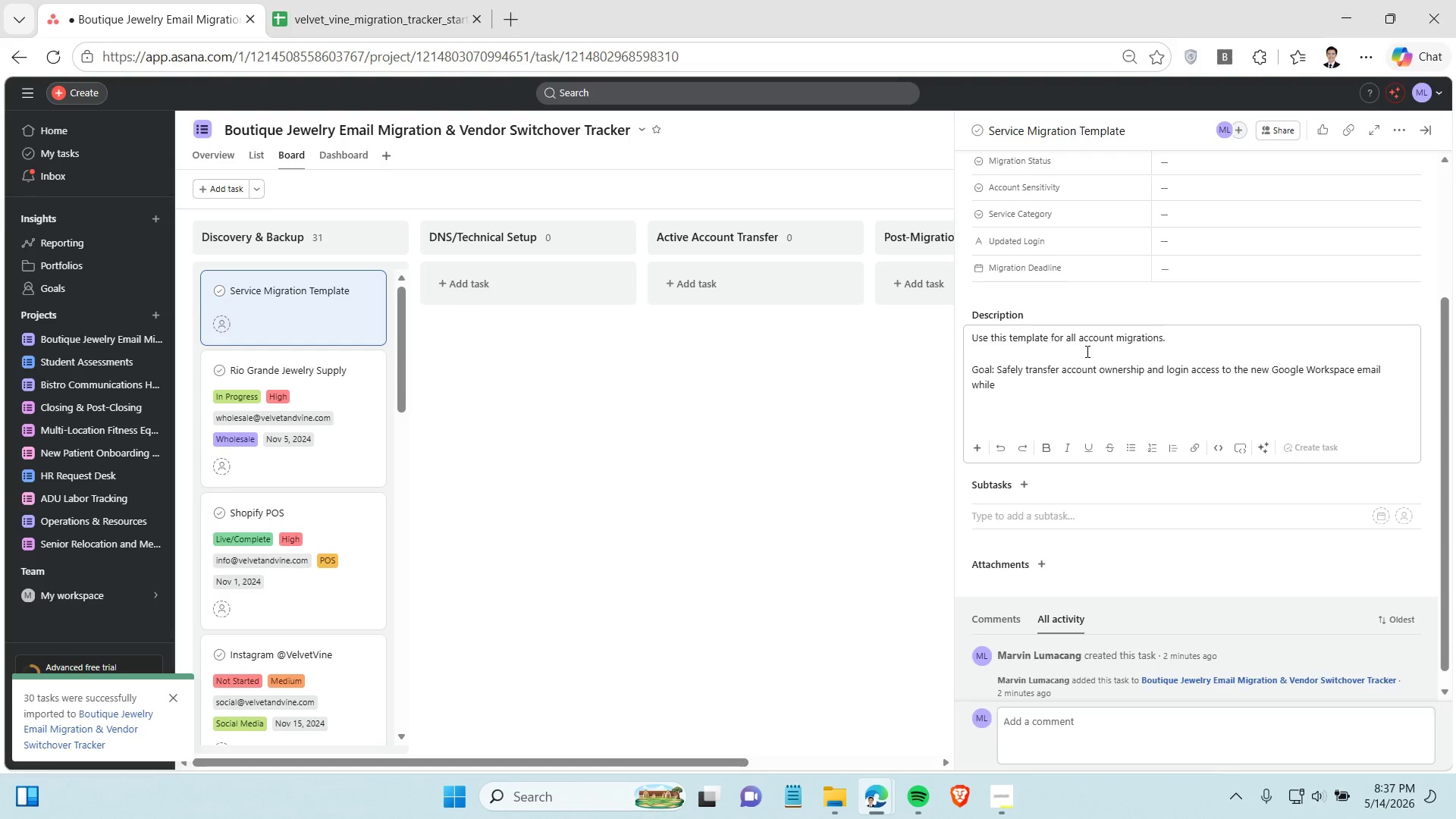 
type(preserving h)
 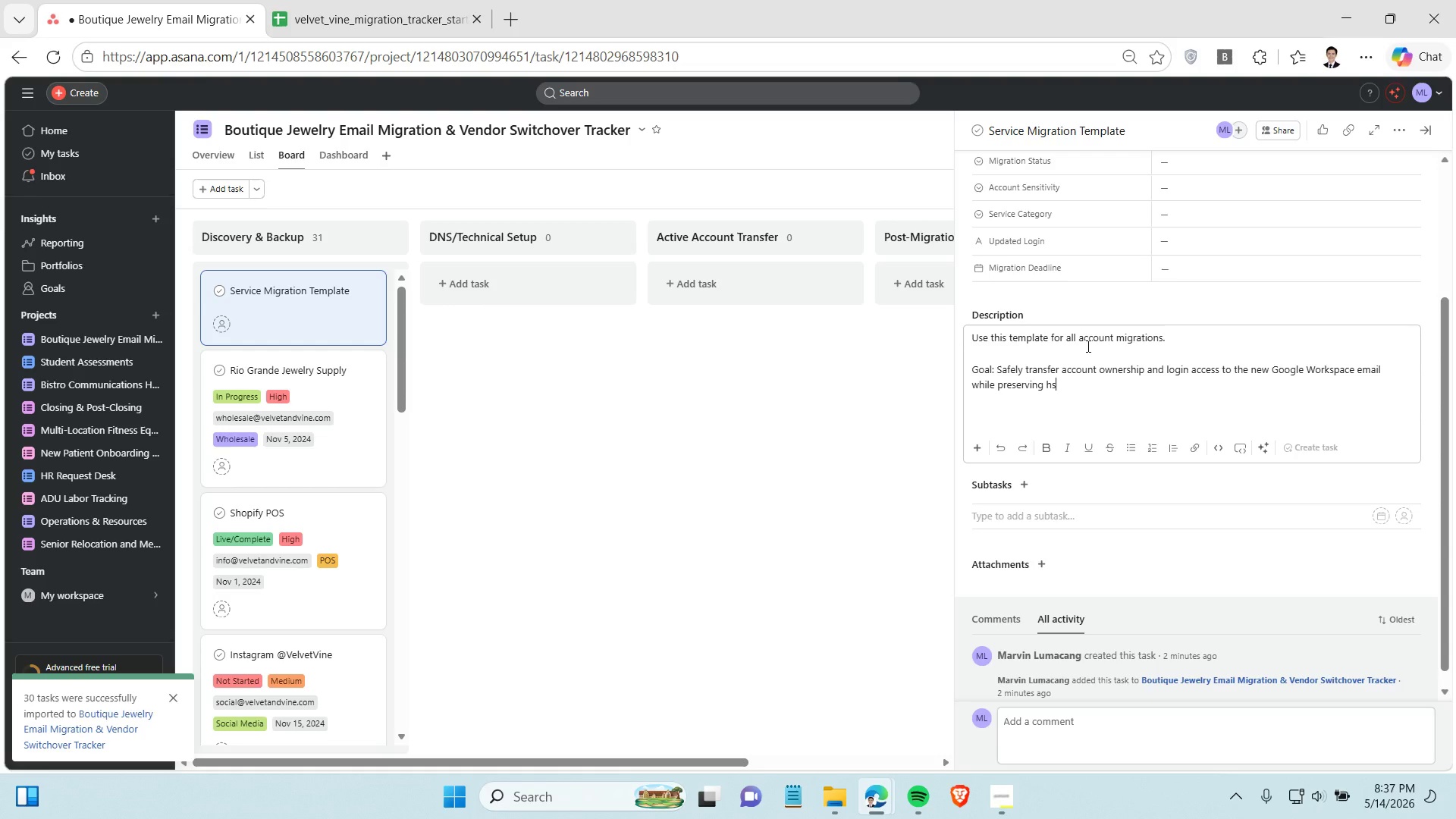 
type(s)
key(Backspace)
type(istorical records)
 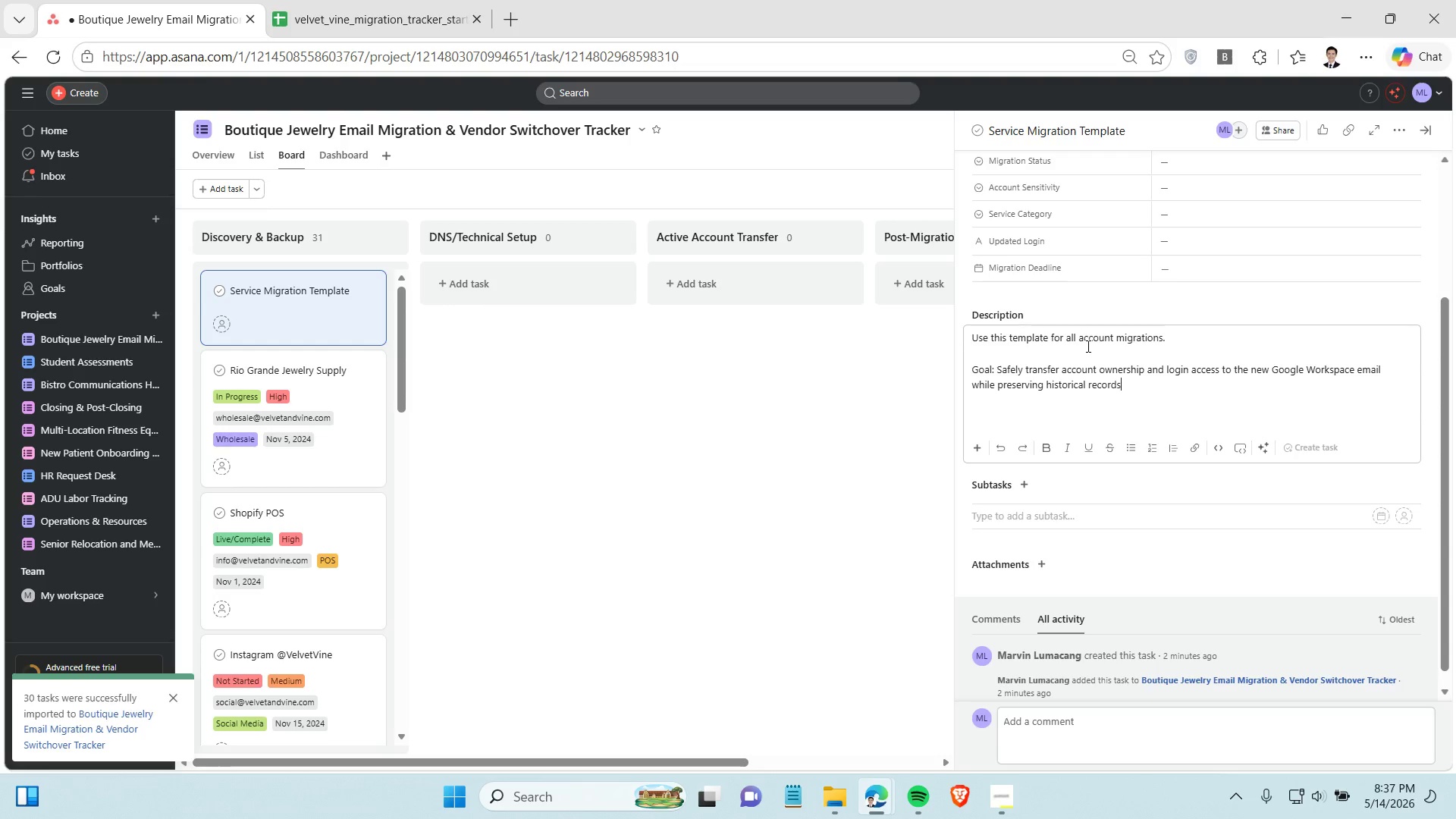 
type(and)
key(Backspace)
key(Backspace)
key(Backspace)
type( and preventing service disruption.)
 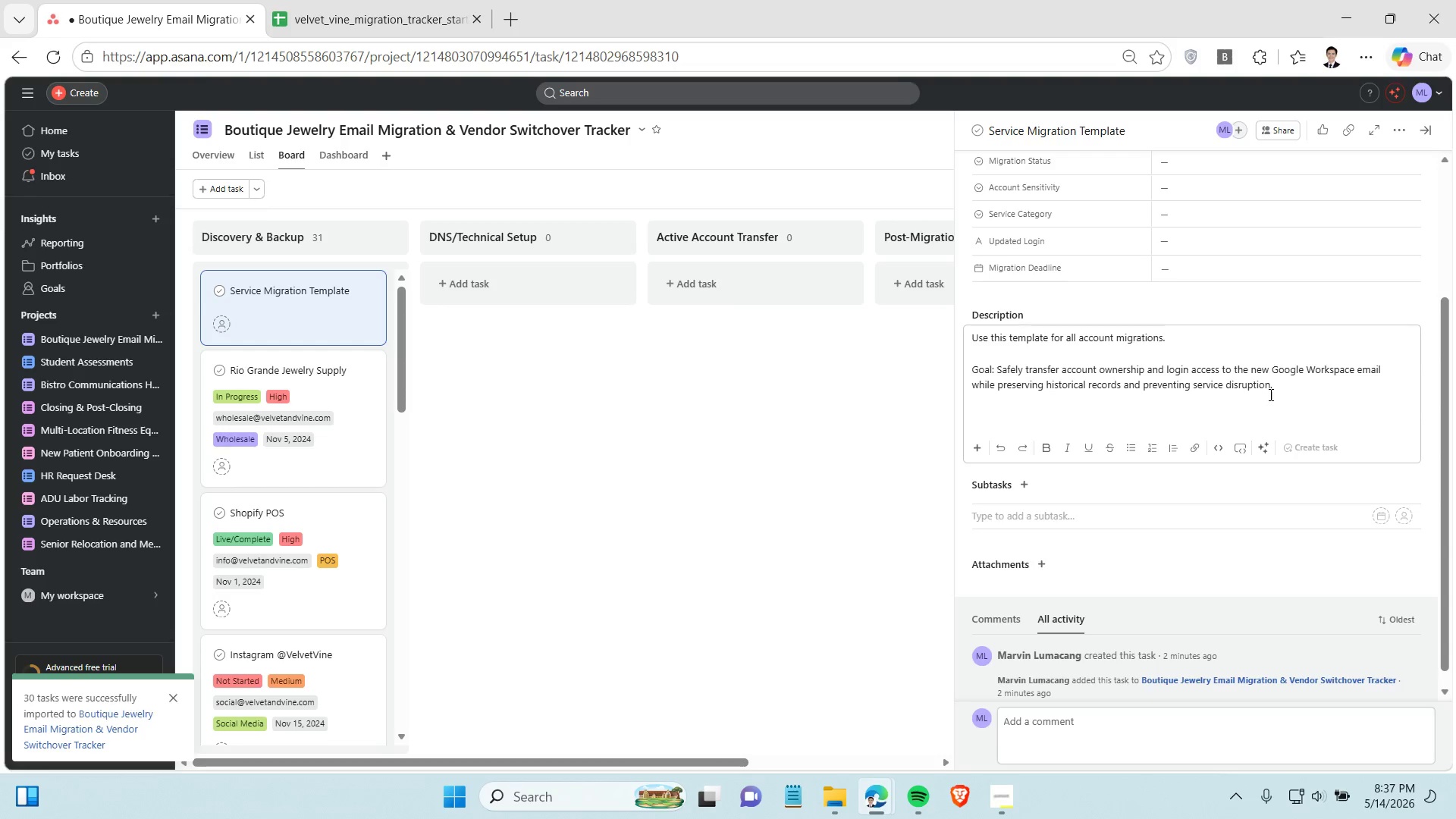 
wait(6.38)
 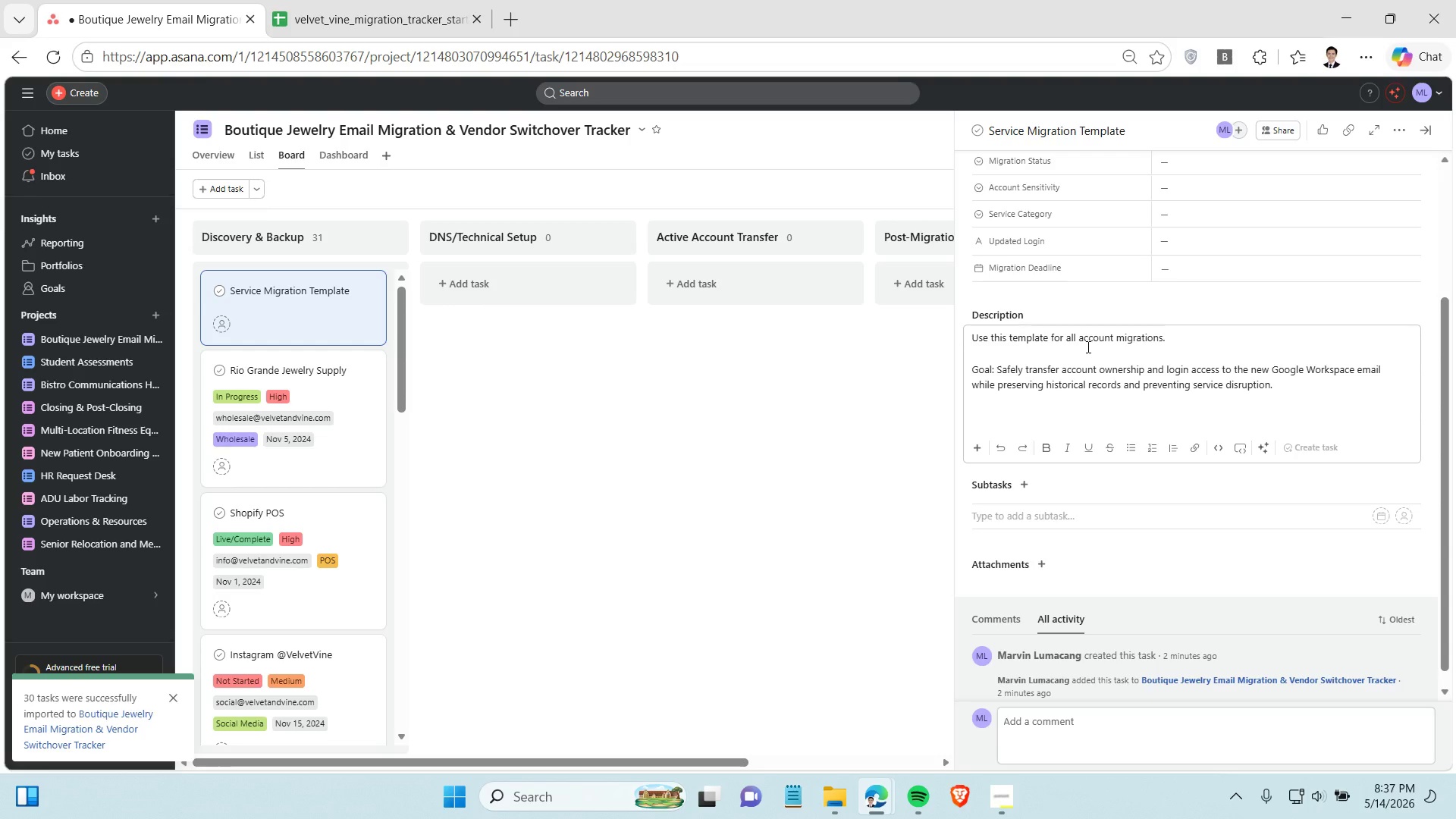 
key(Enter)
 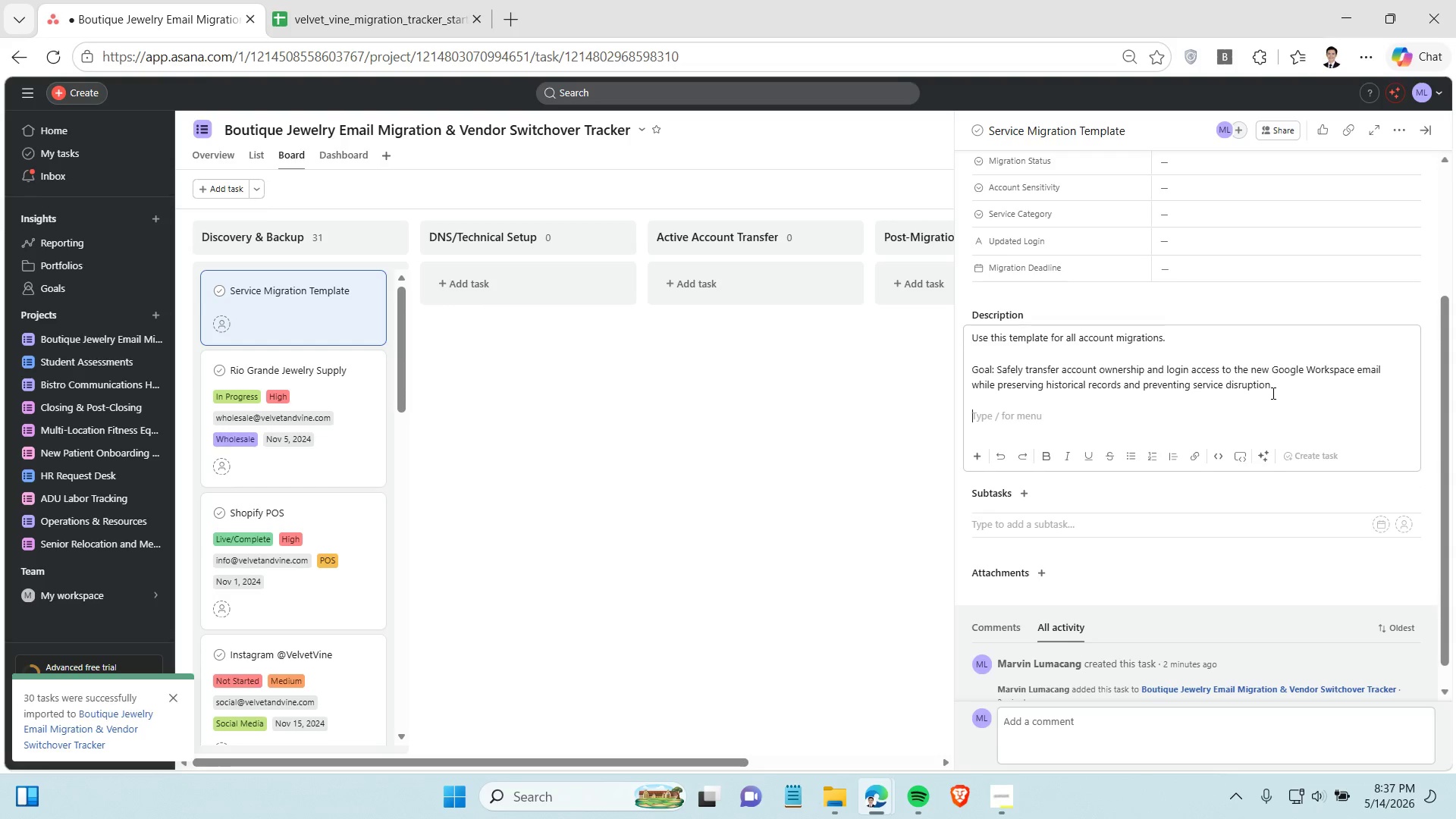 
key(Enter)
 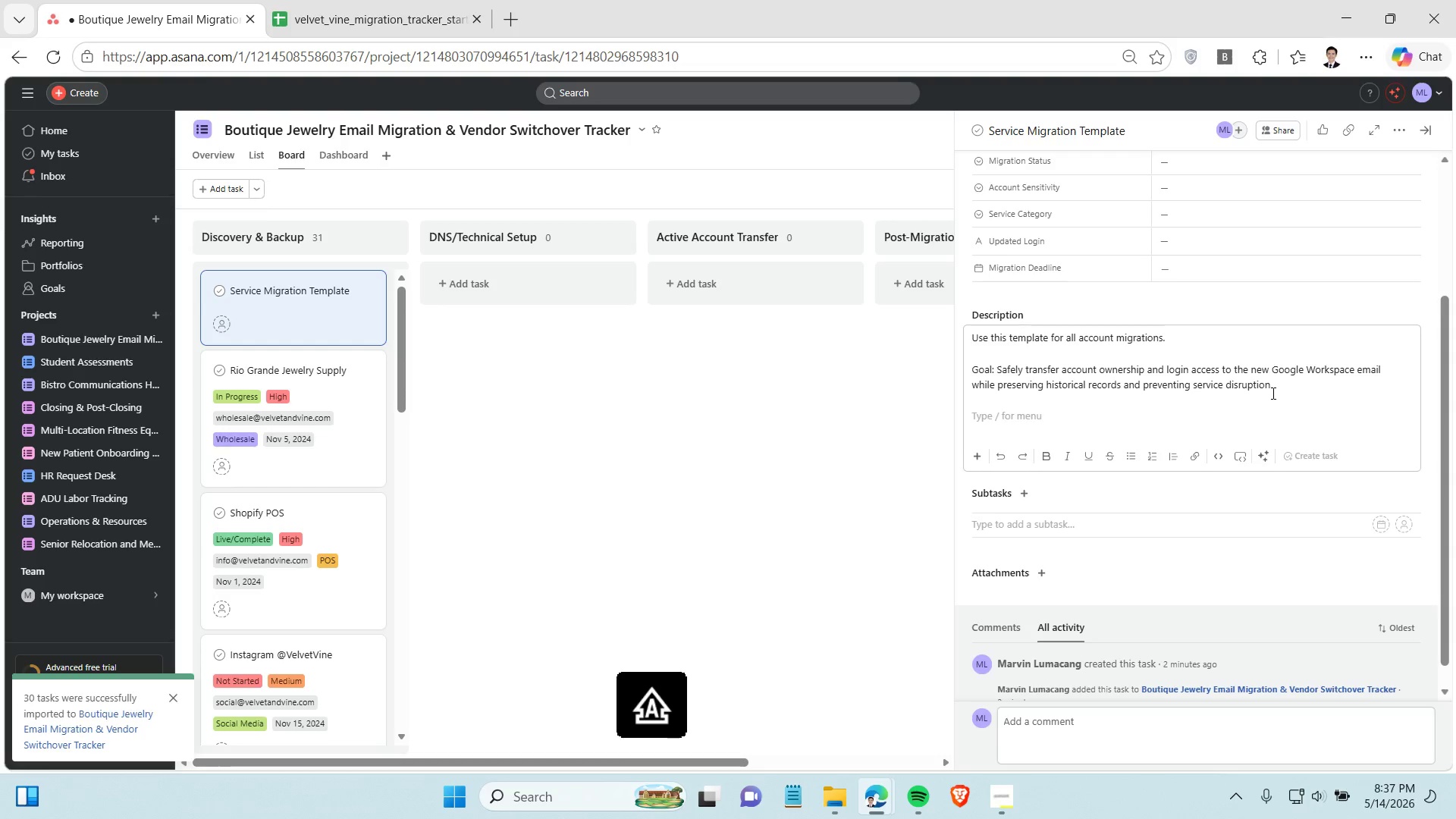 
type(Important: Always complte)
key(Backspace)
key(Backspace)
type(ete a backup before changing credentil)
key(Backspace)
type(als.)
 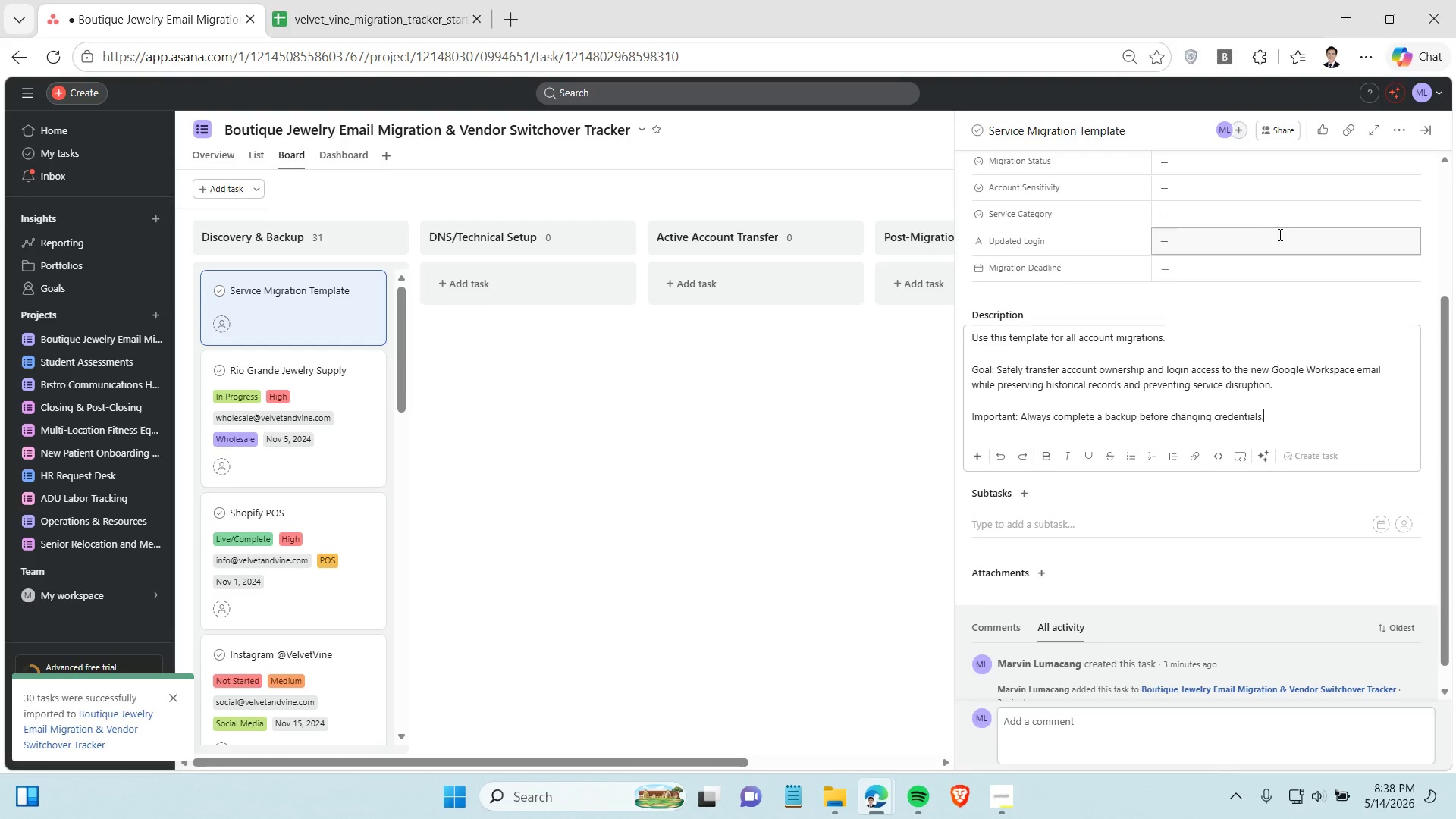 
wait(11.22)
 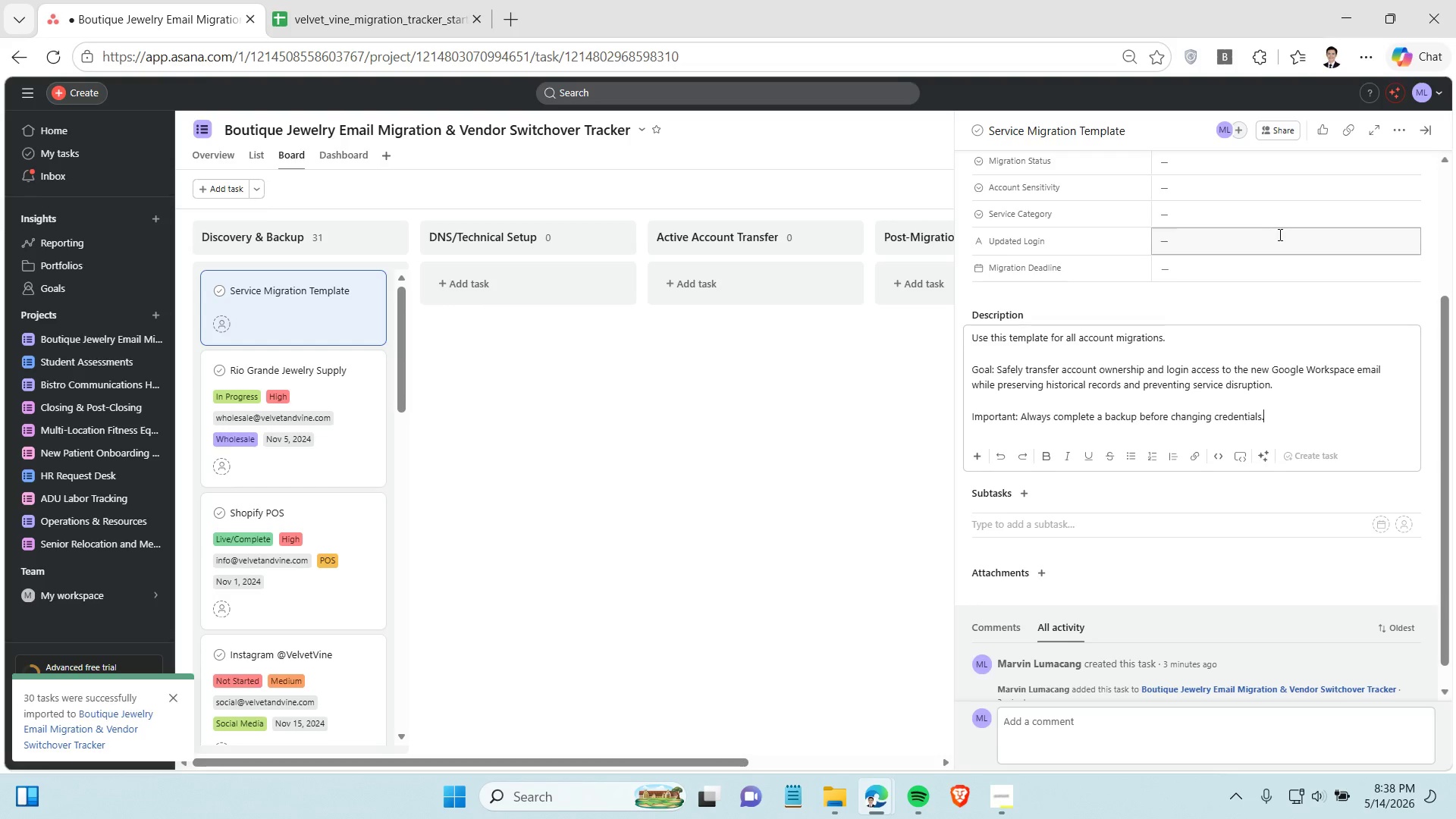 
left_click_drag(start_coordinate=[972, 372], to_coordinate=[997, 372])
 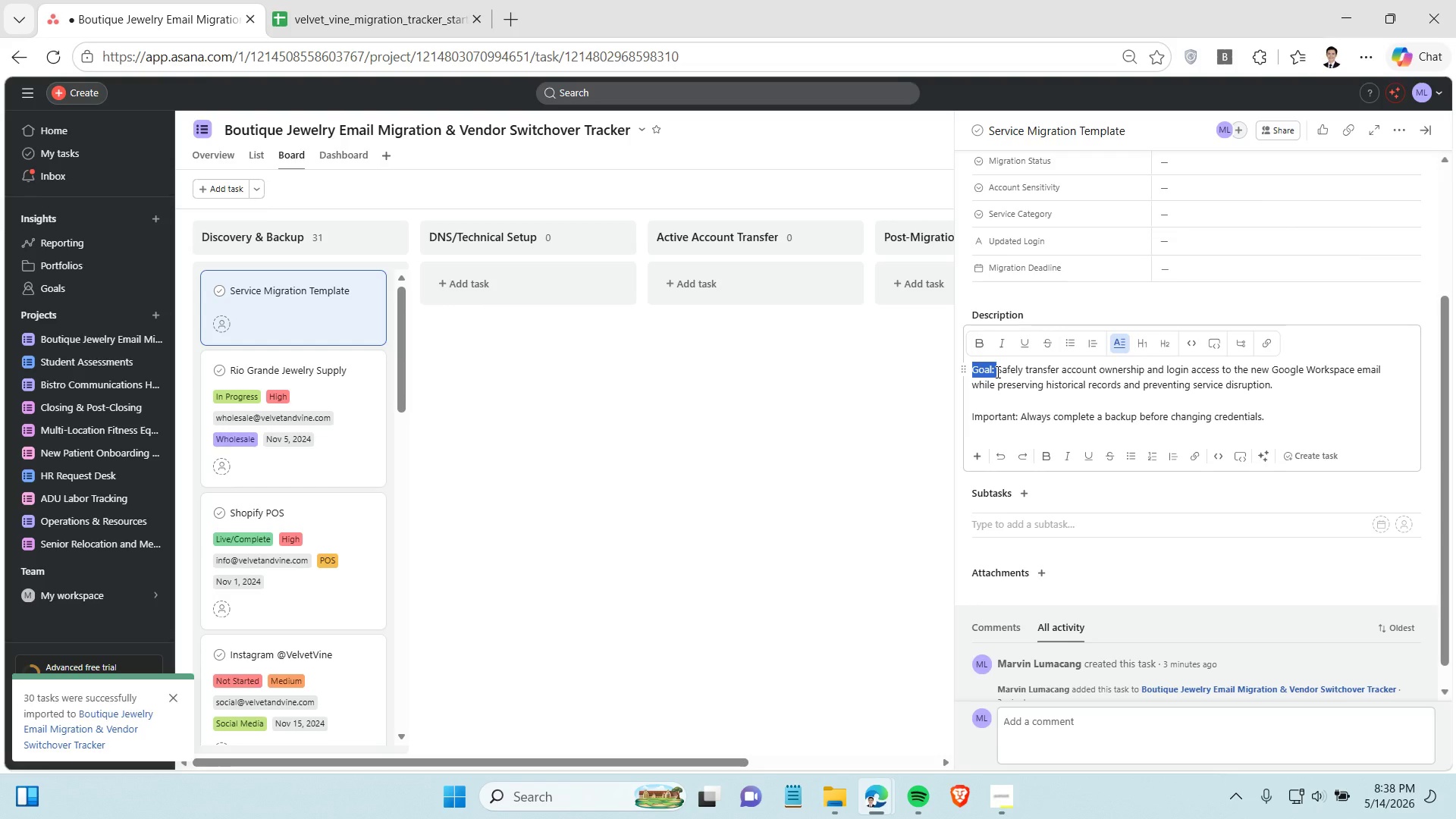 
key(Control+B)
 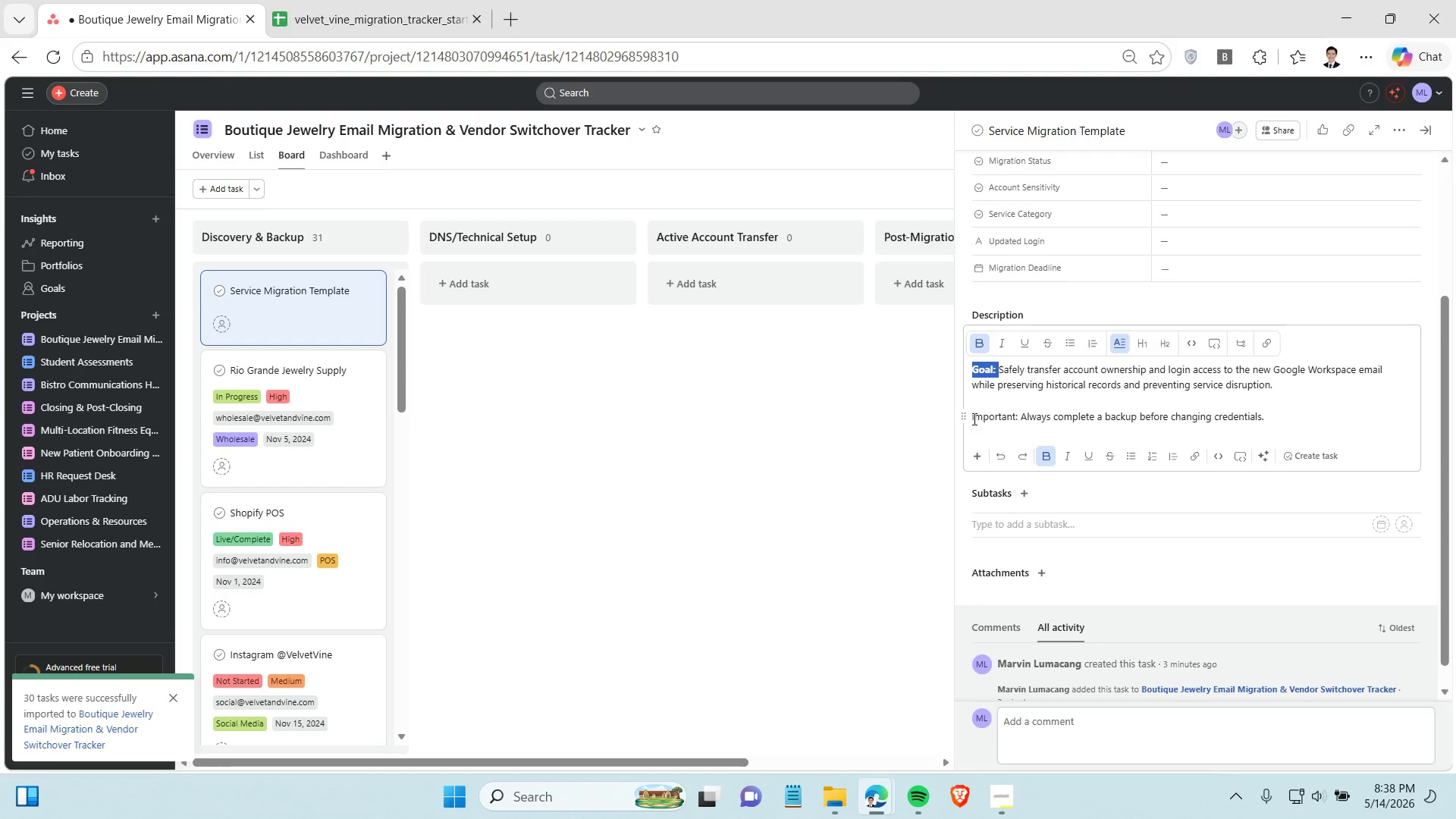 
left_click_drag(start_coordinate=[971, 415], to_coordinate=[1019, 418])
 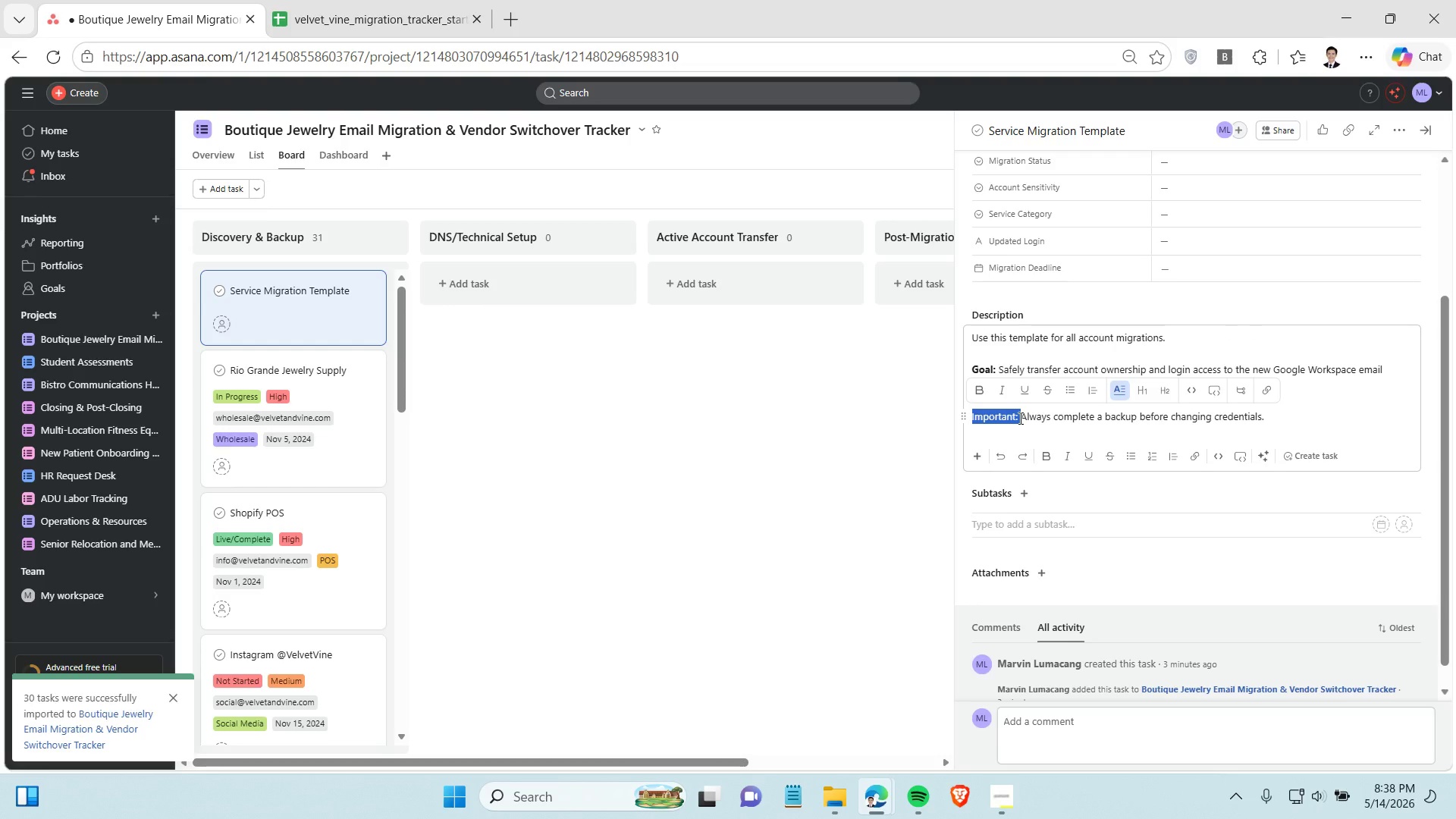 
key(Control+B)
 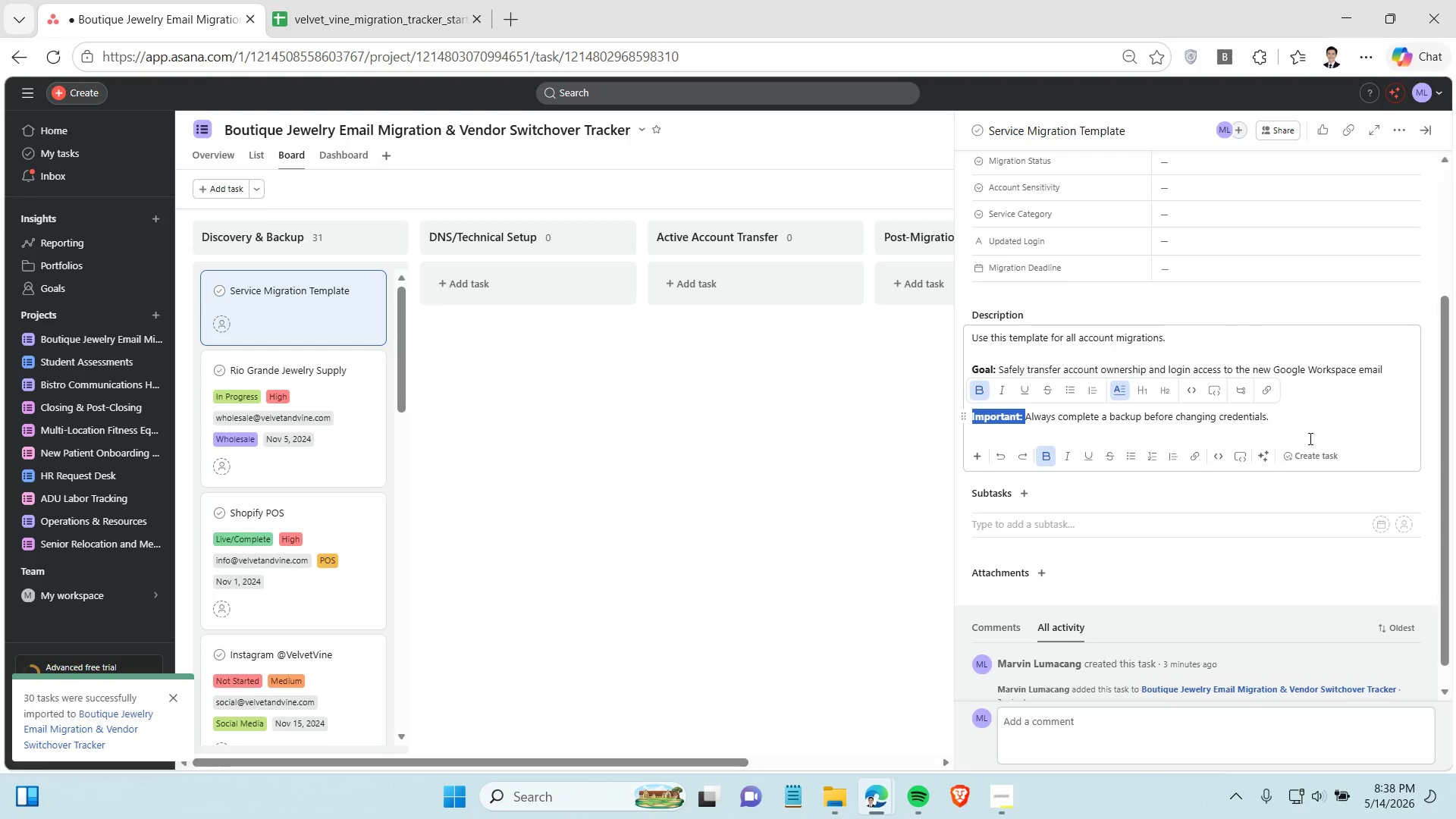 
left_click([1315, 438])
 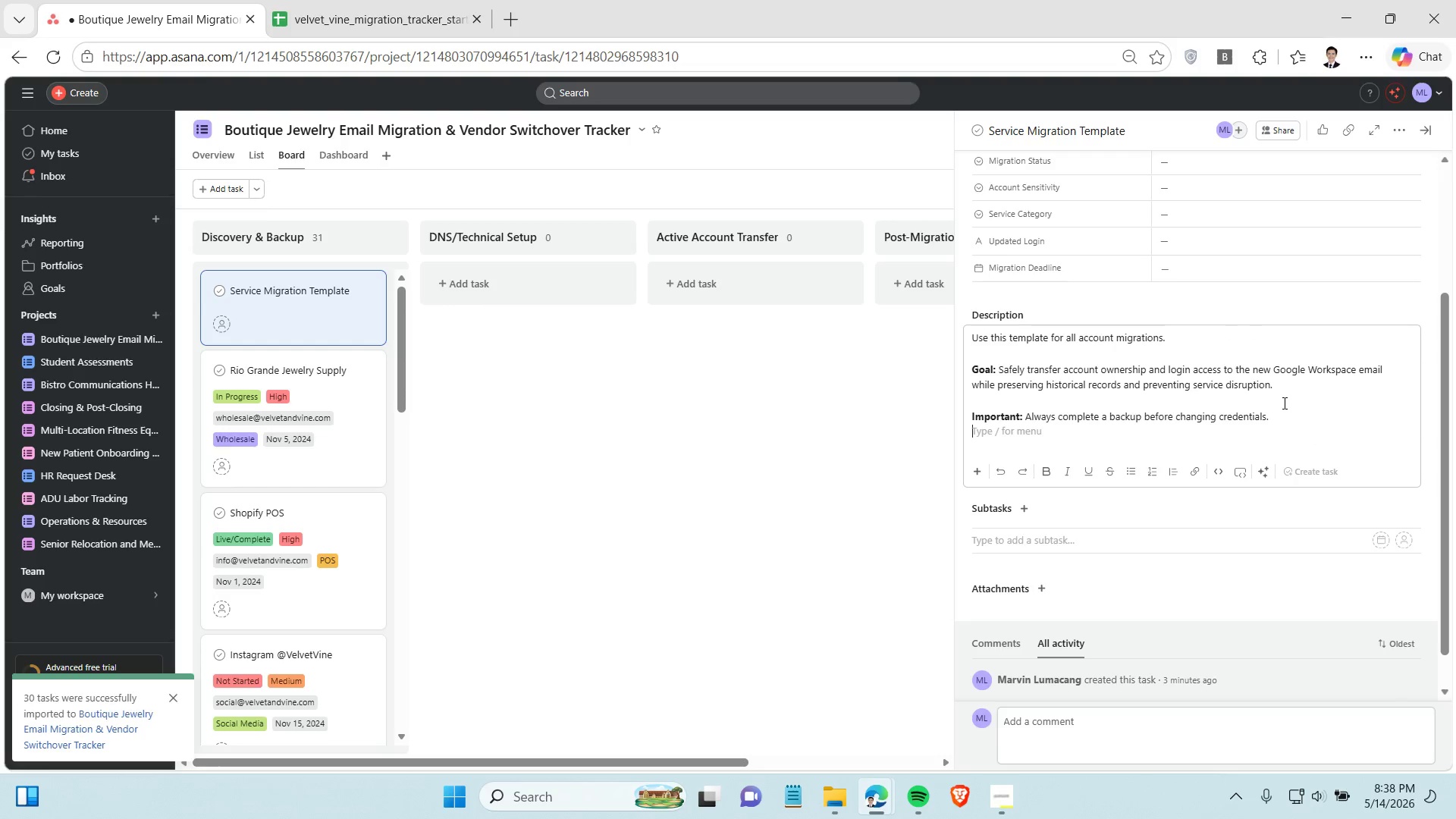 
left_click([1283, 403])
 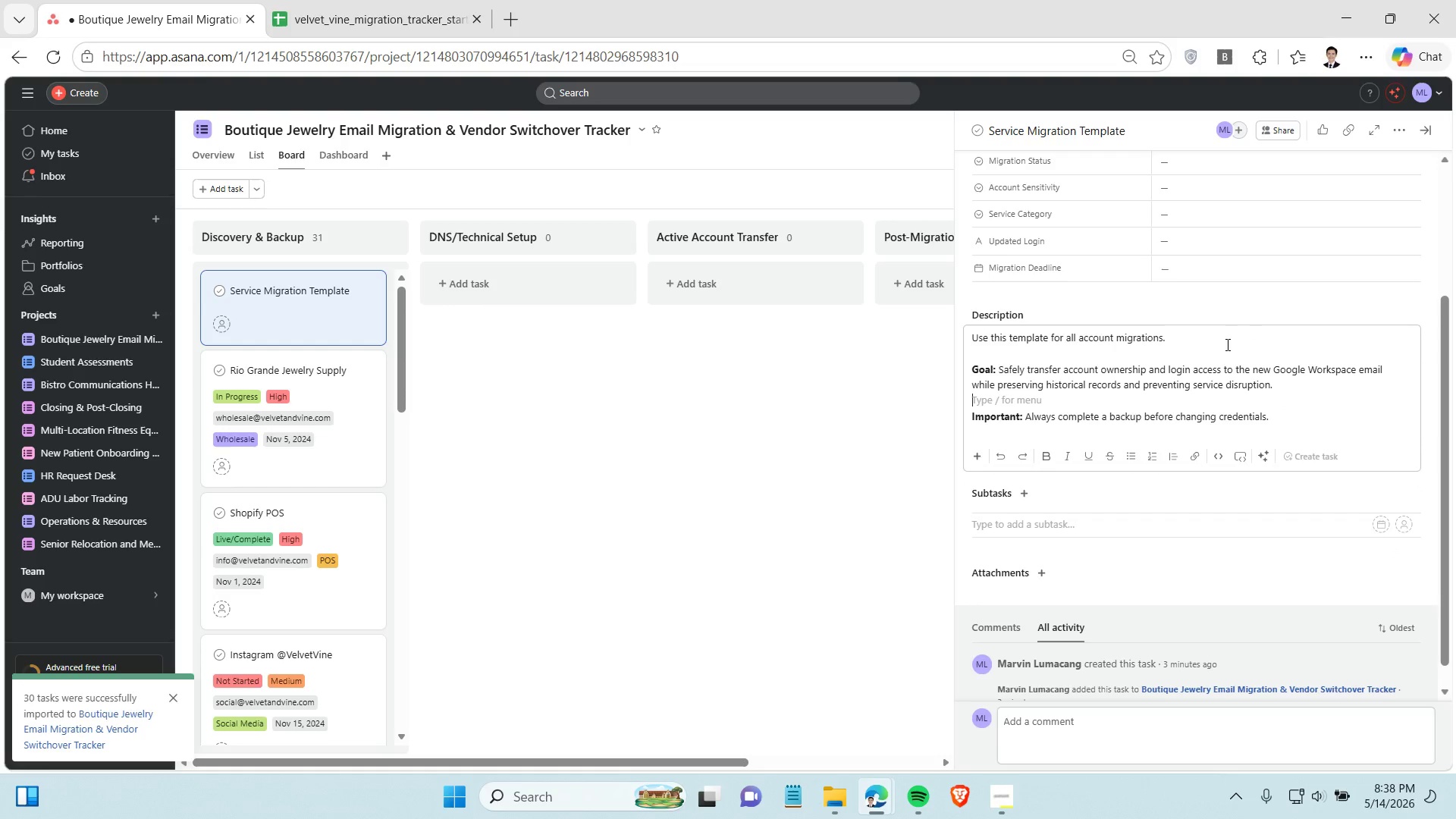 
left_click([1226, 344])
 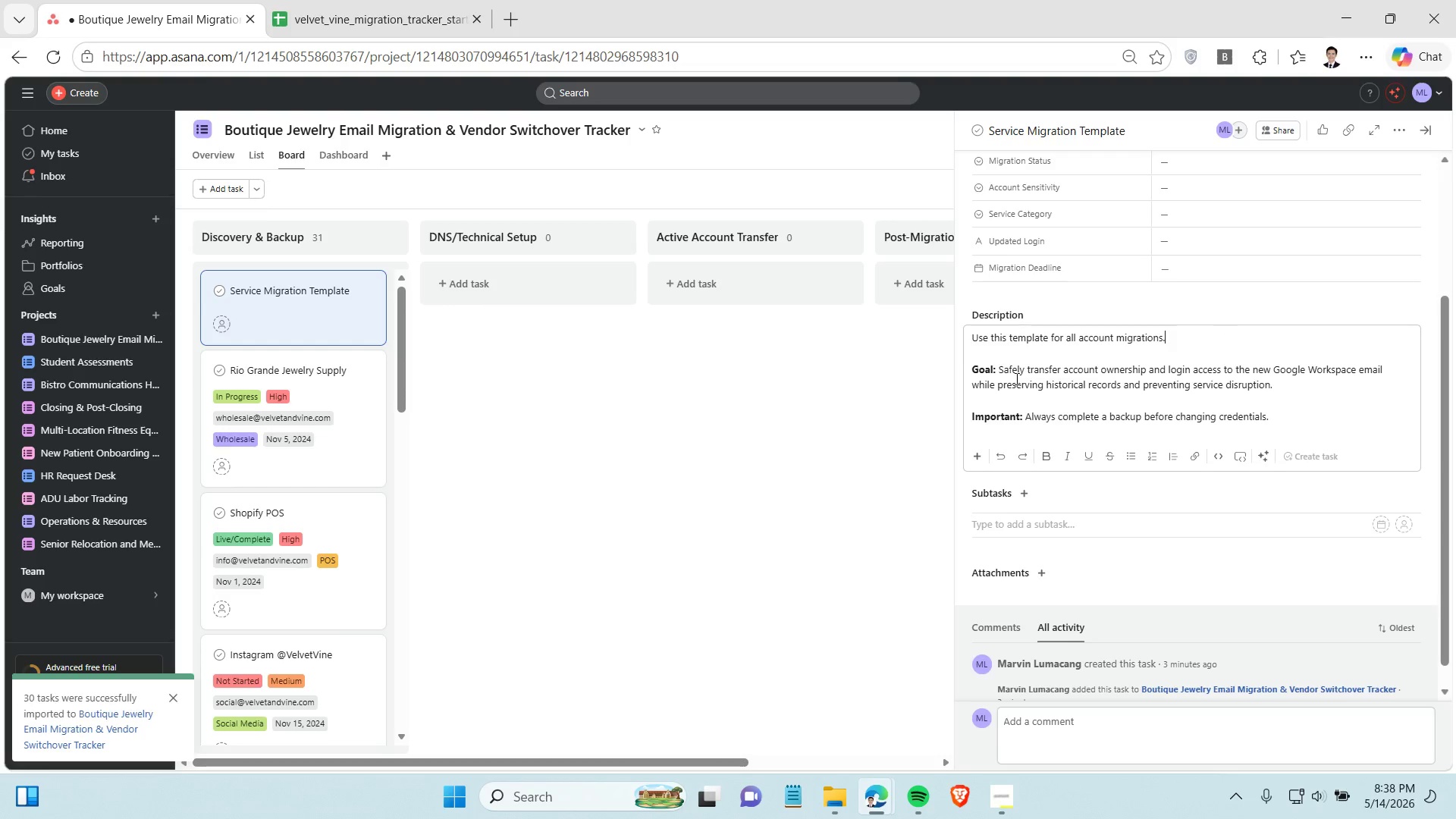 
left_click([999, 371])
 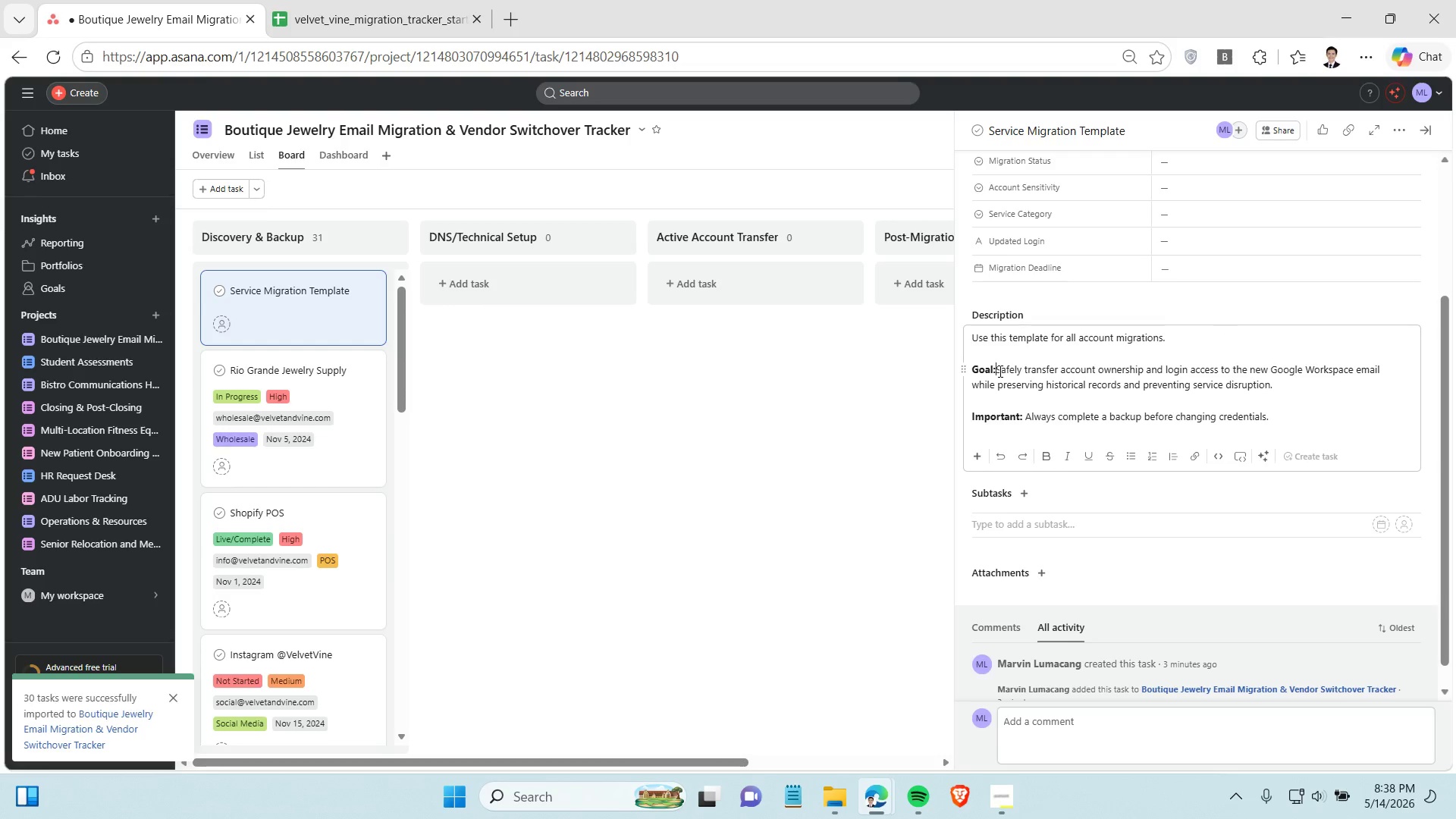 
key(Backspace)
 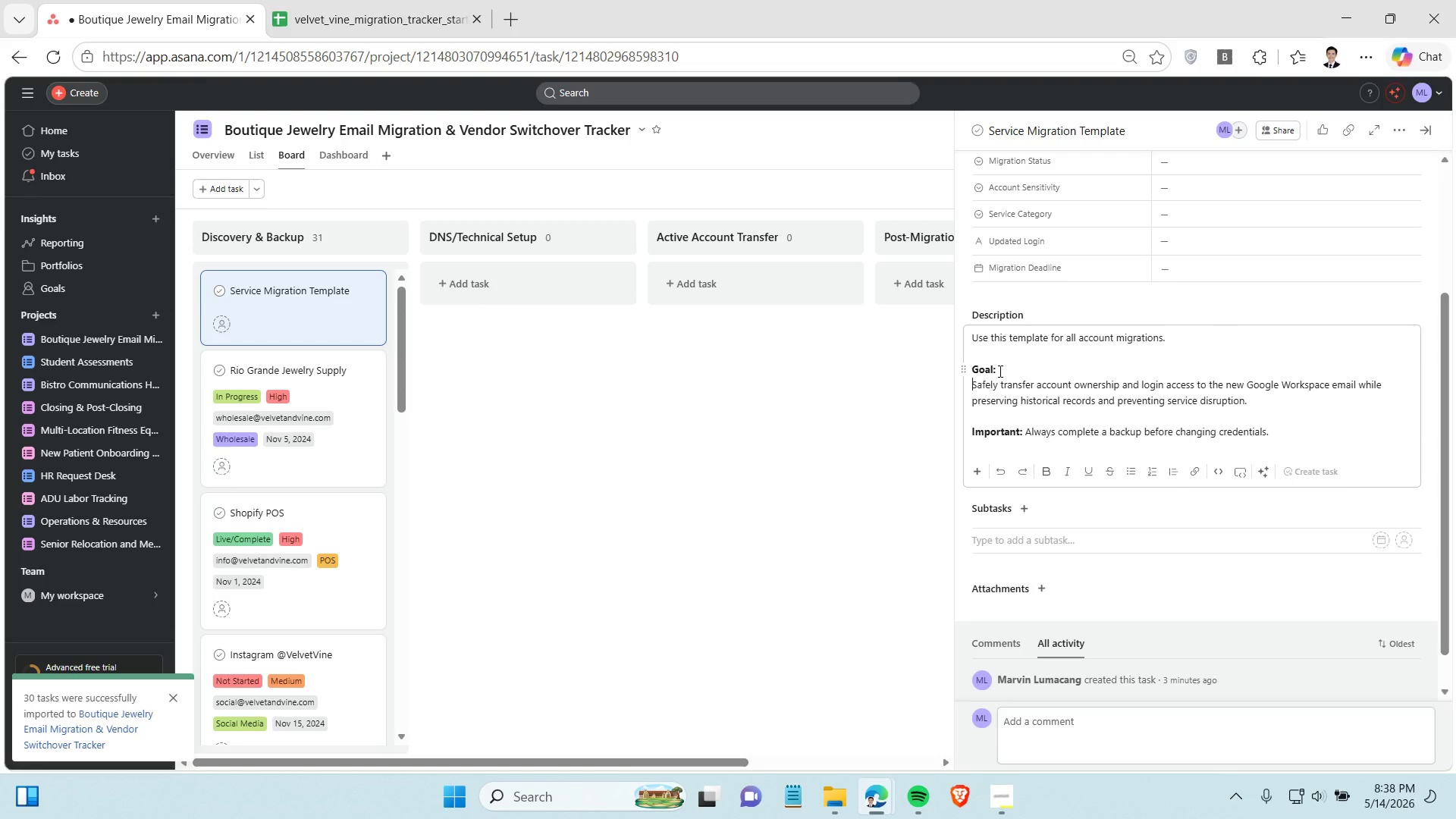 
key(Enter)
 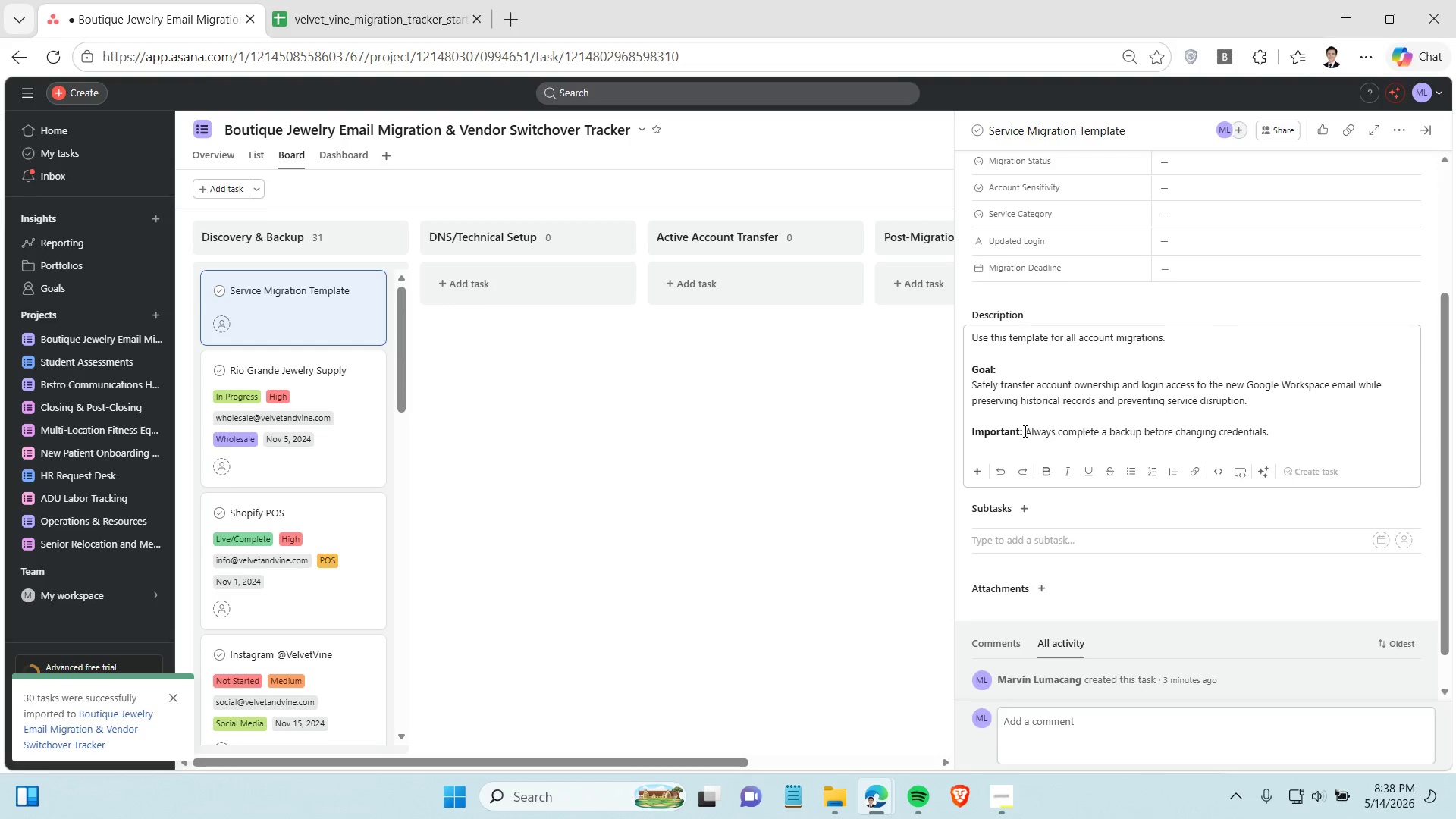 
left_click([1024, 431])
 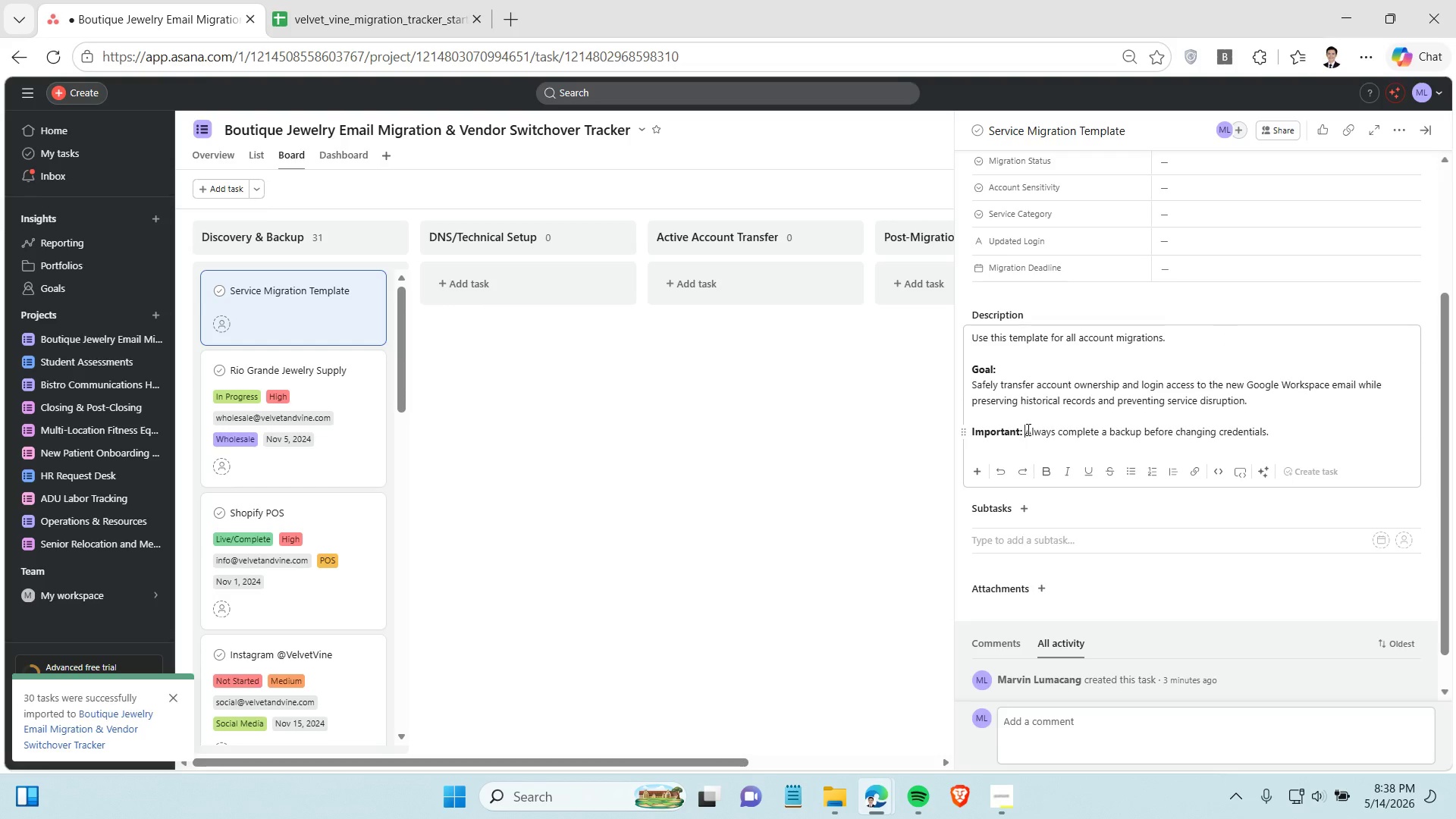 
key(Backspace)
 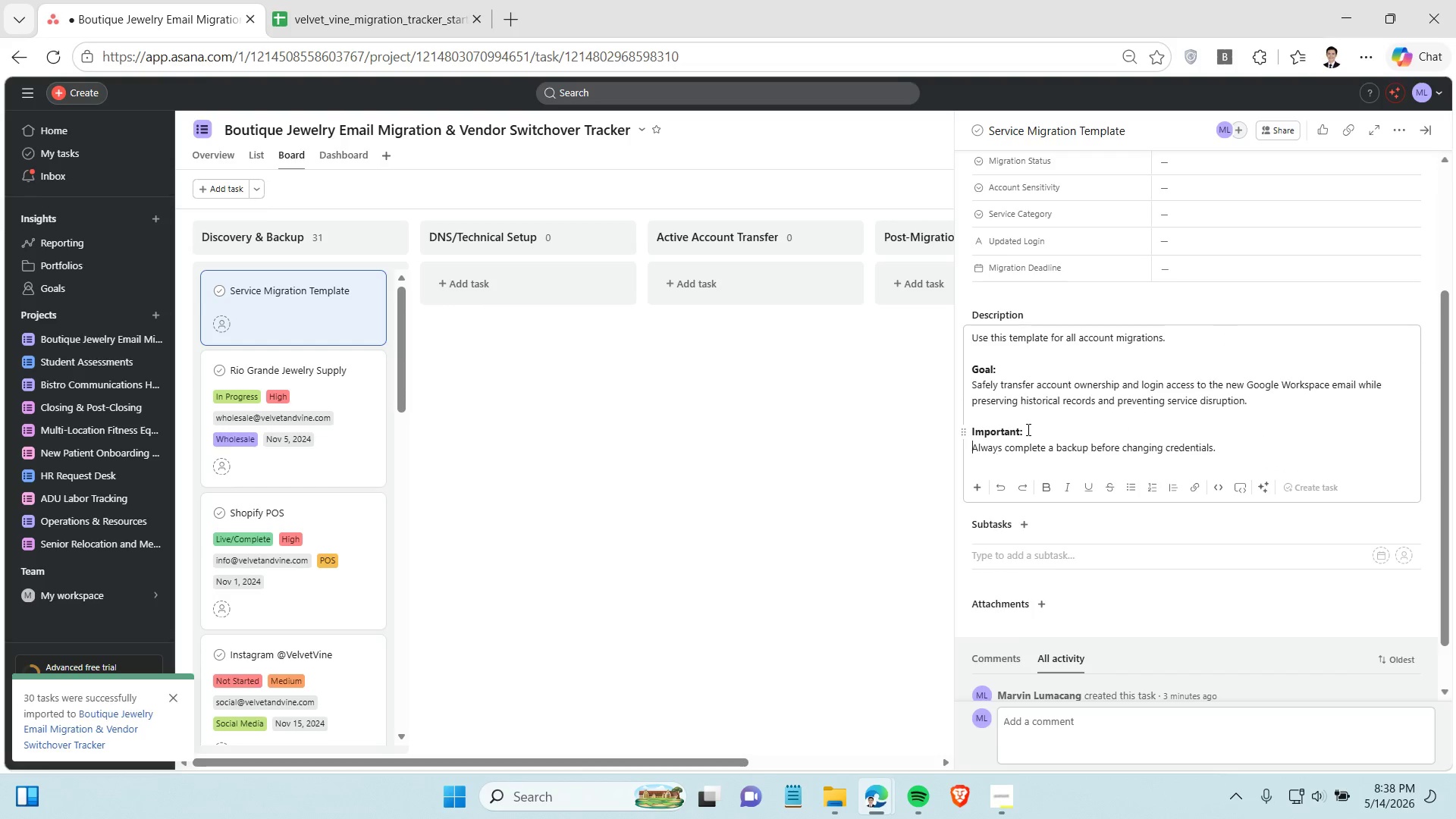 
key(Enter)
 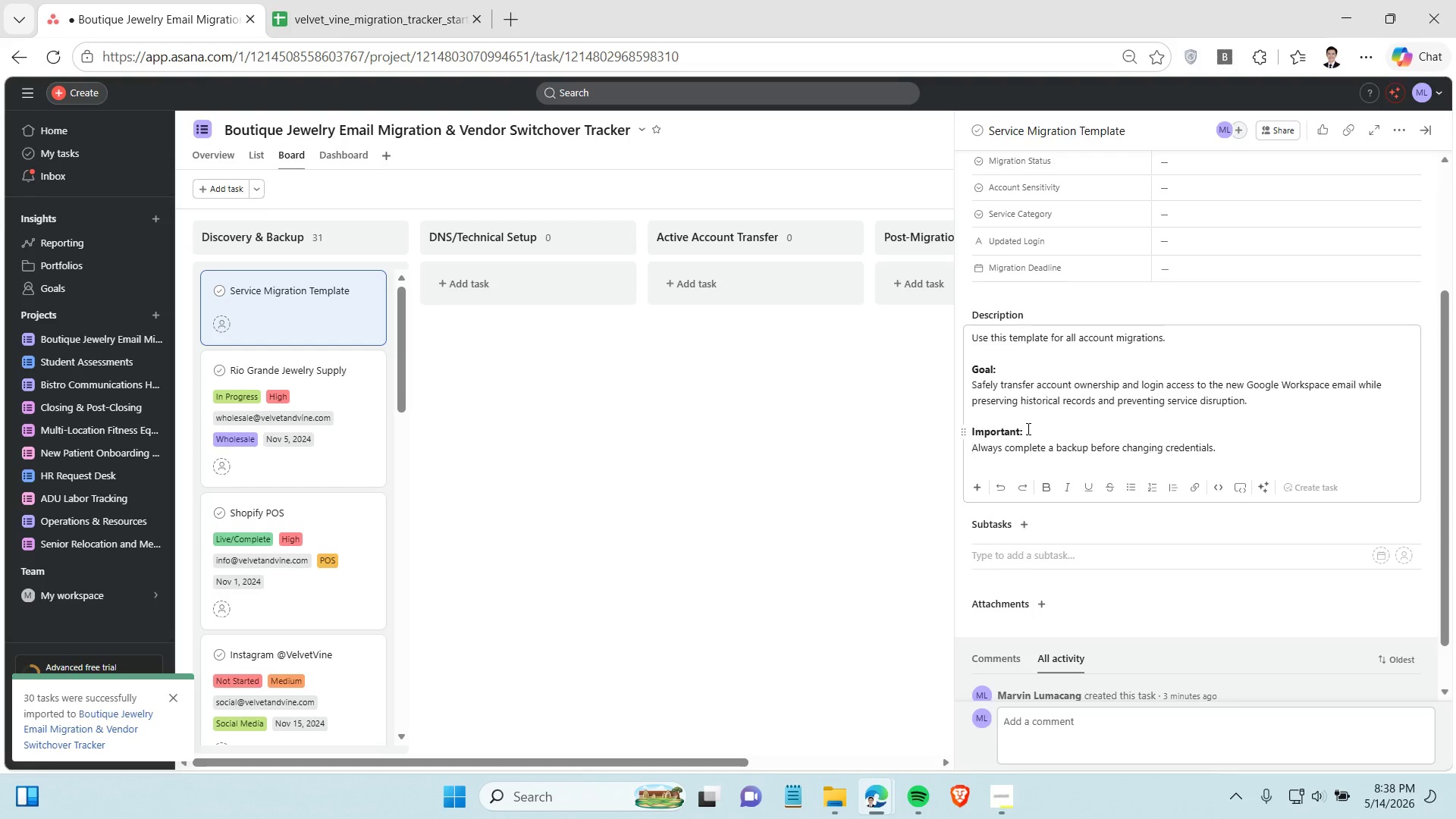 
wait(9.55)
 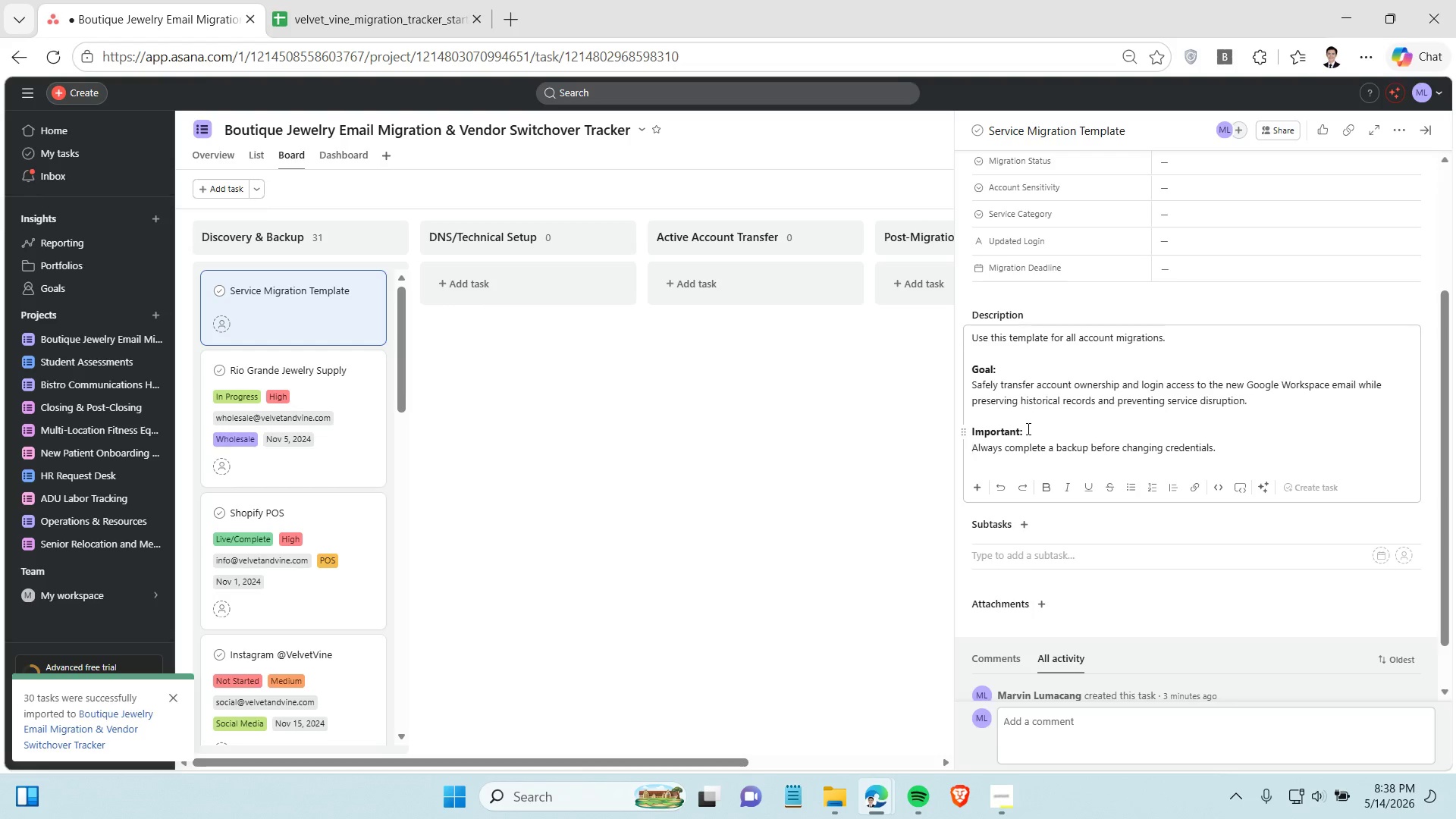 
left_click([1027, 526])
 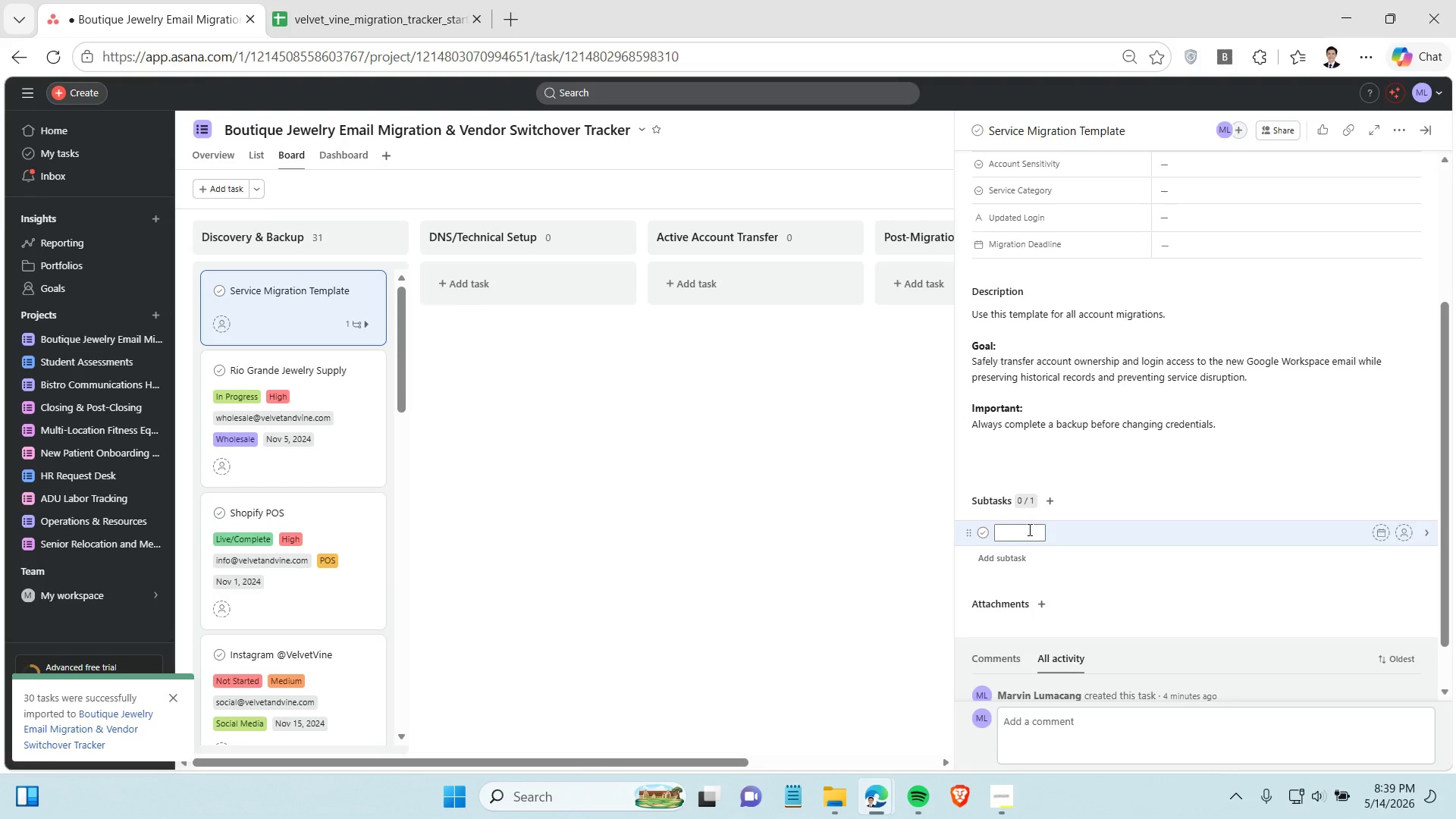 
type(Export)
 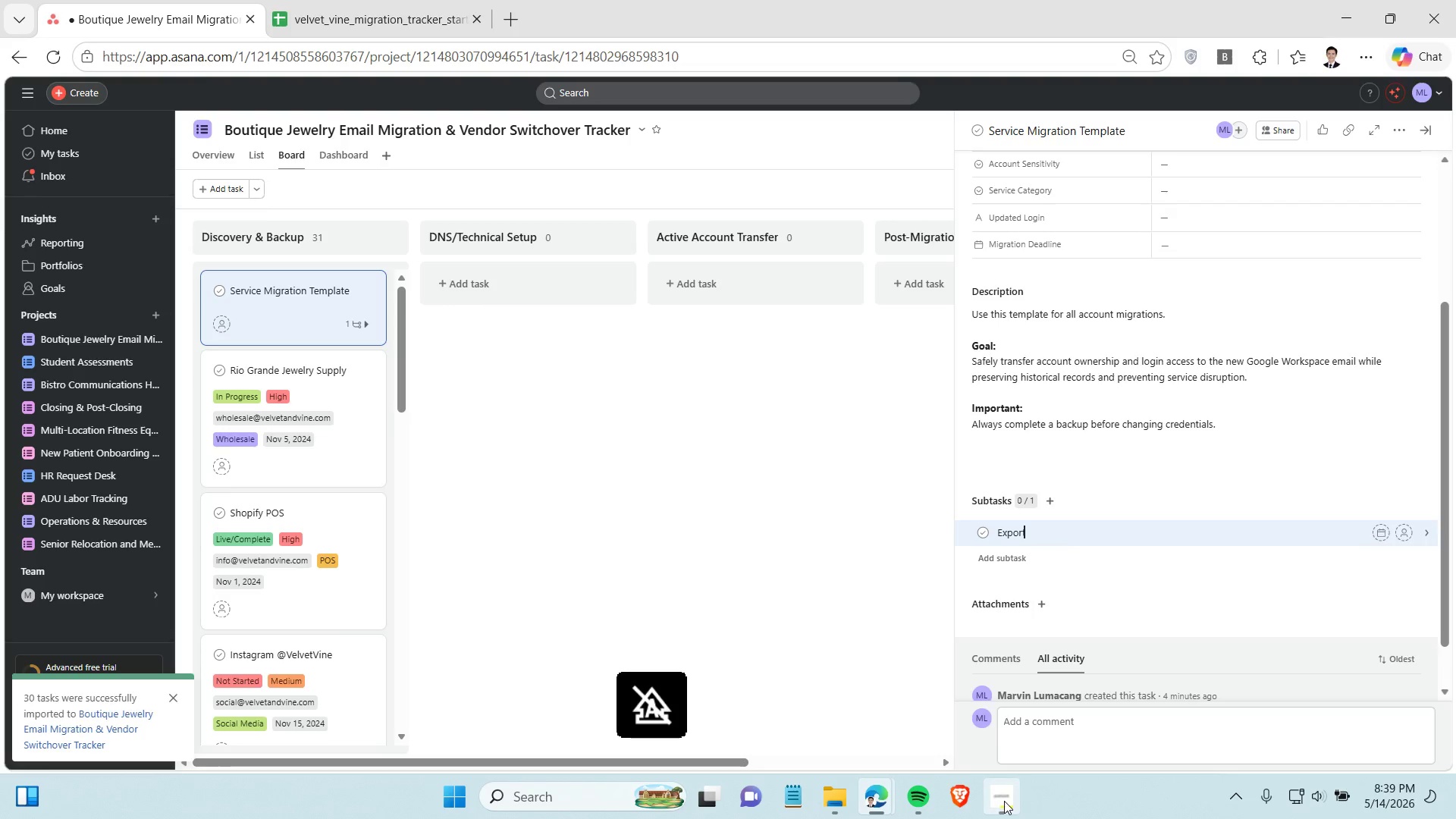 
left_click([1004, 801])